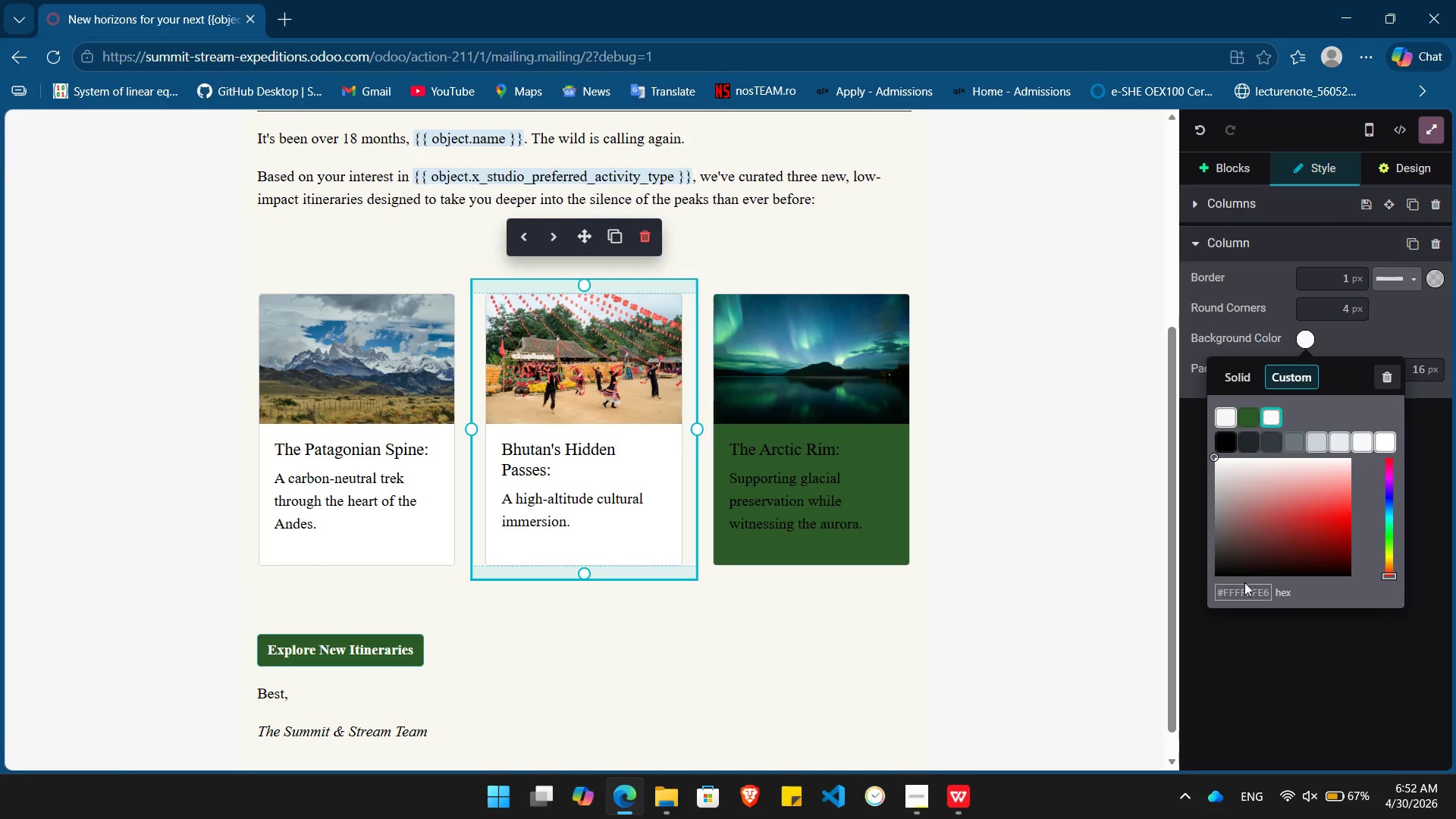 
double_click([1242, 593])
 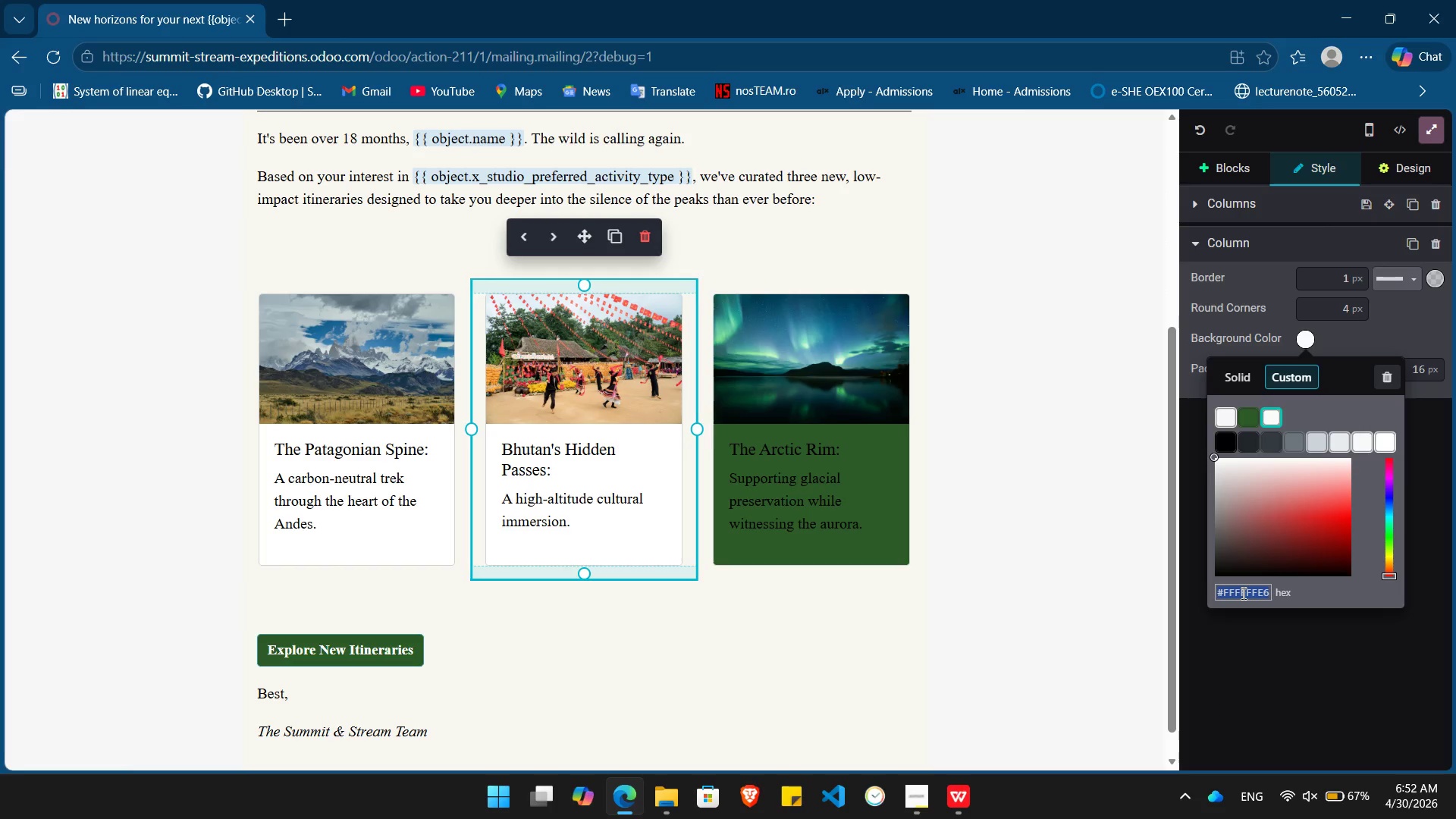 
type(@2d5a27)
 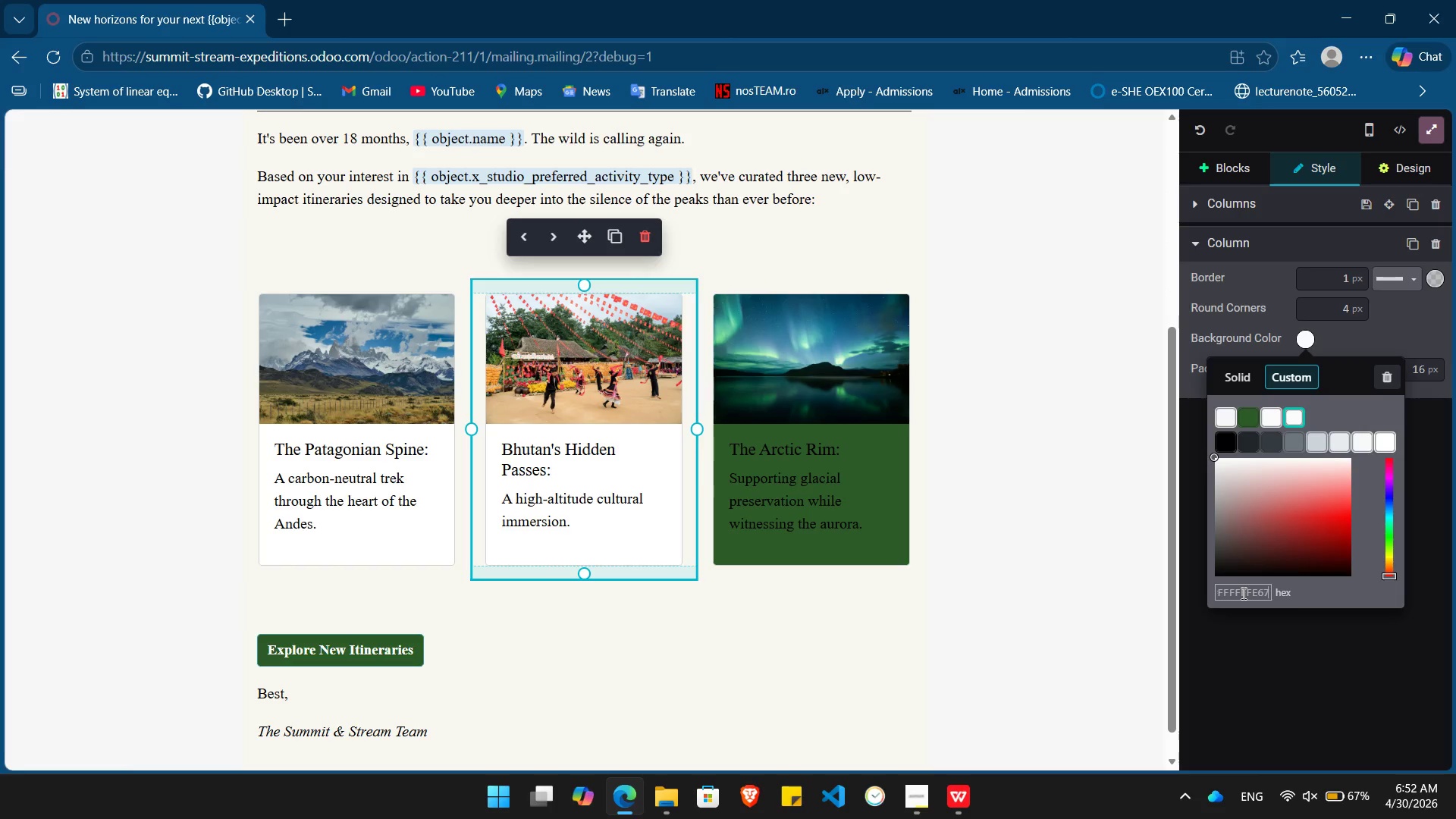 
hold_key(key=Backspace, duration=0.98)
 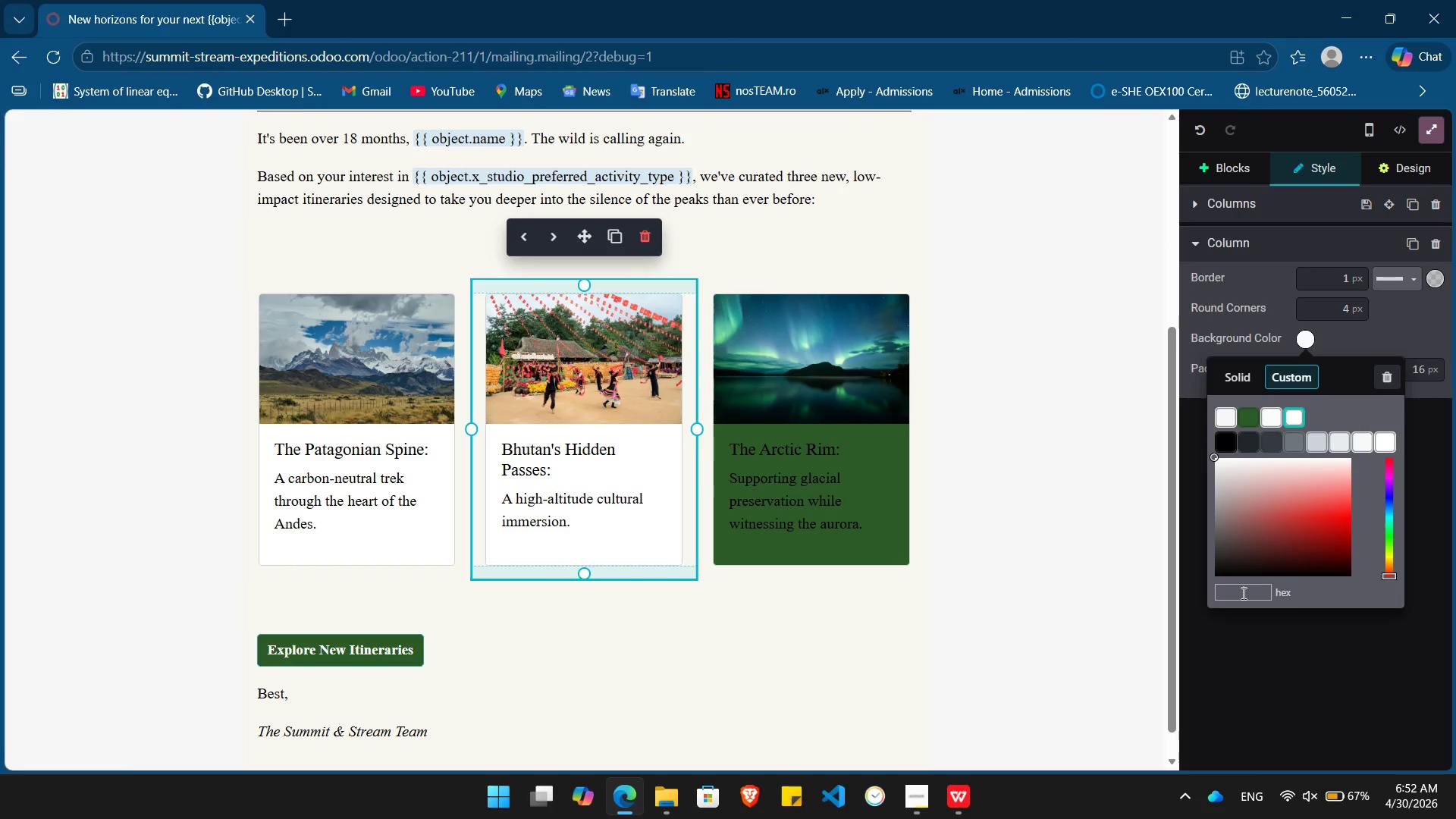 
type(#2dfa27)
 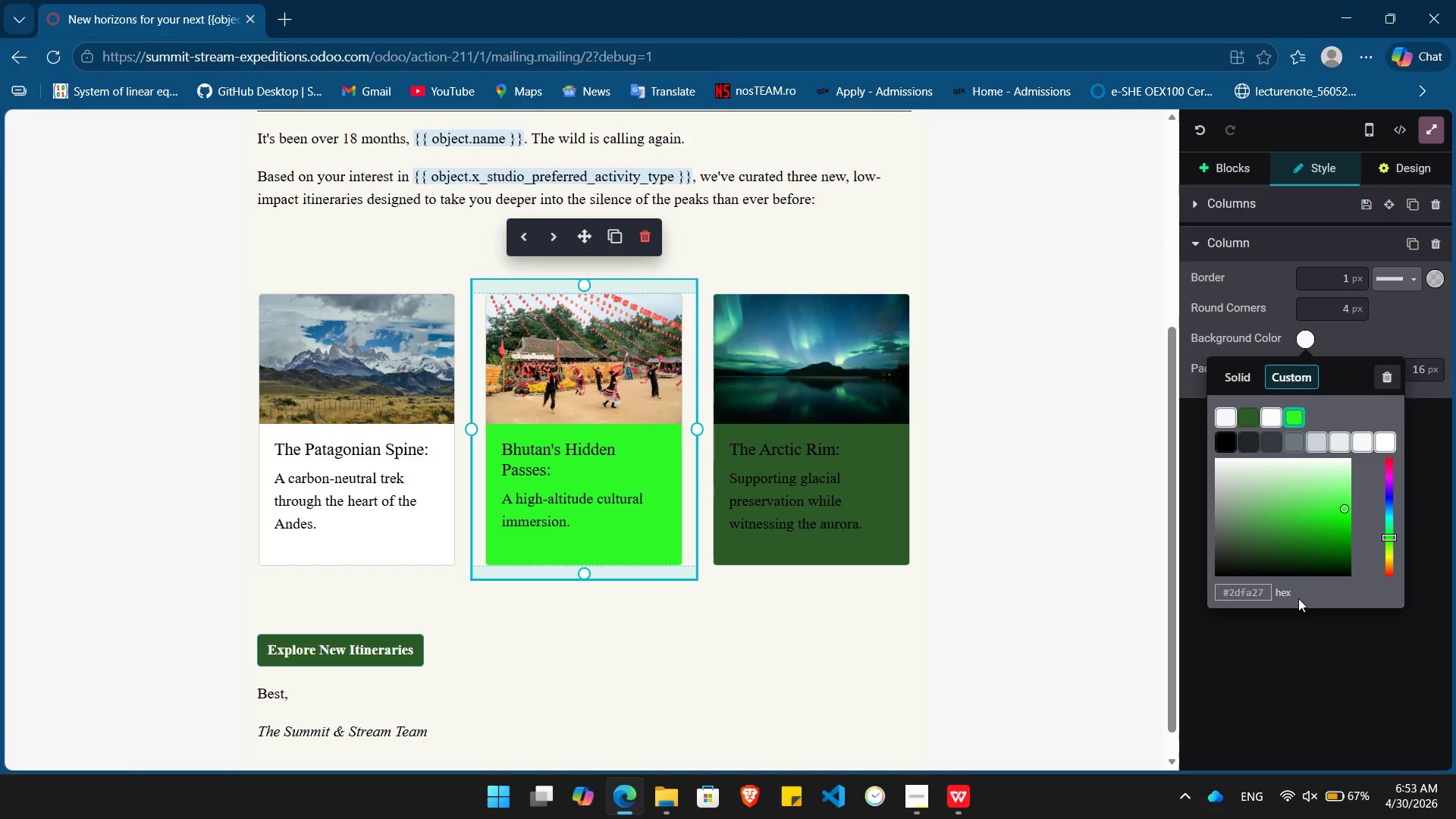 
key(ArrowLeft)
 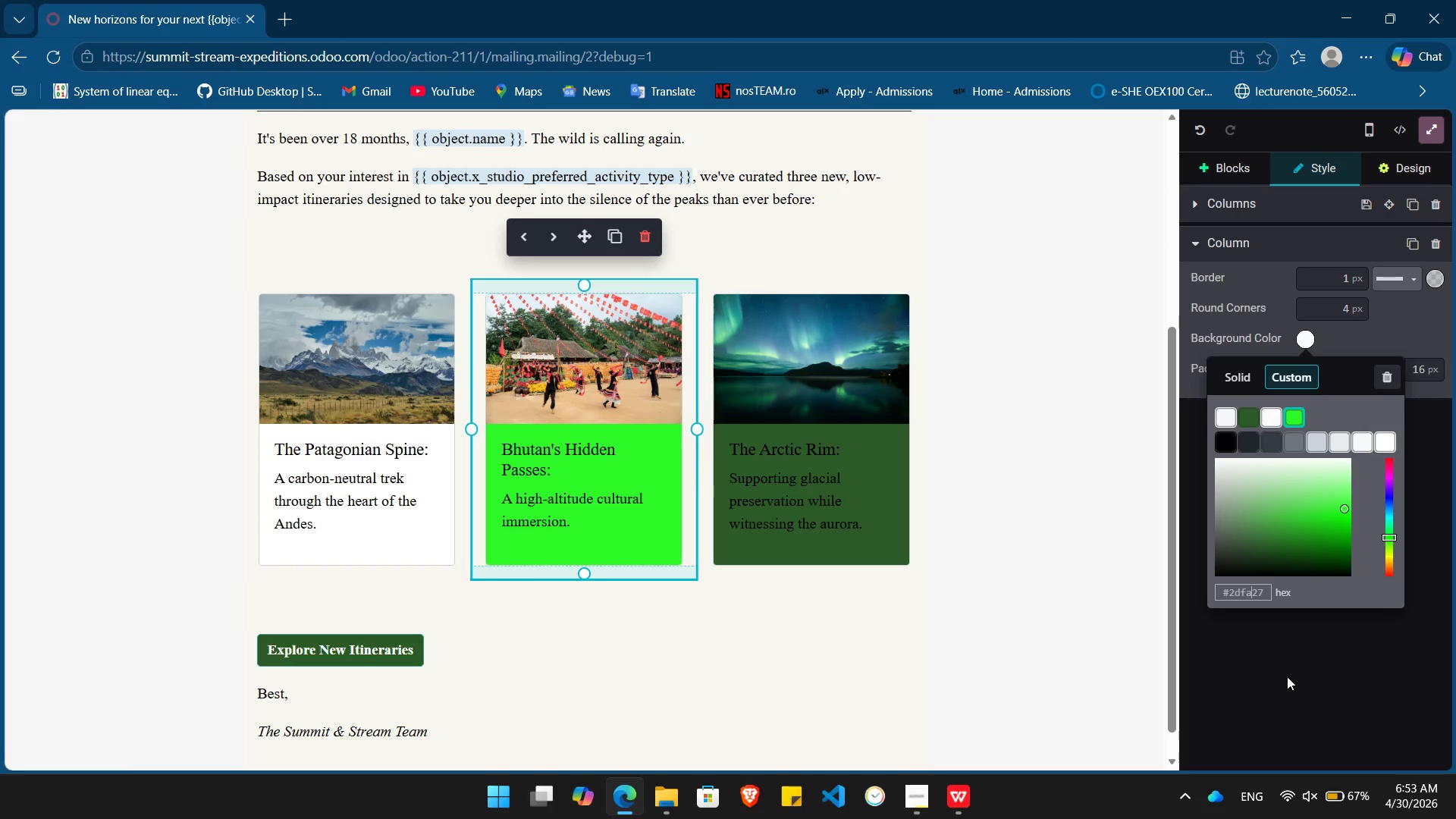 
key(ArrowLeft)
 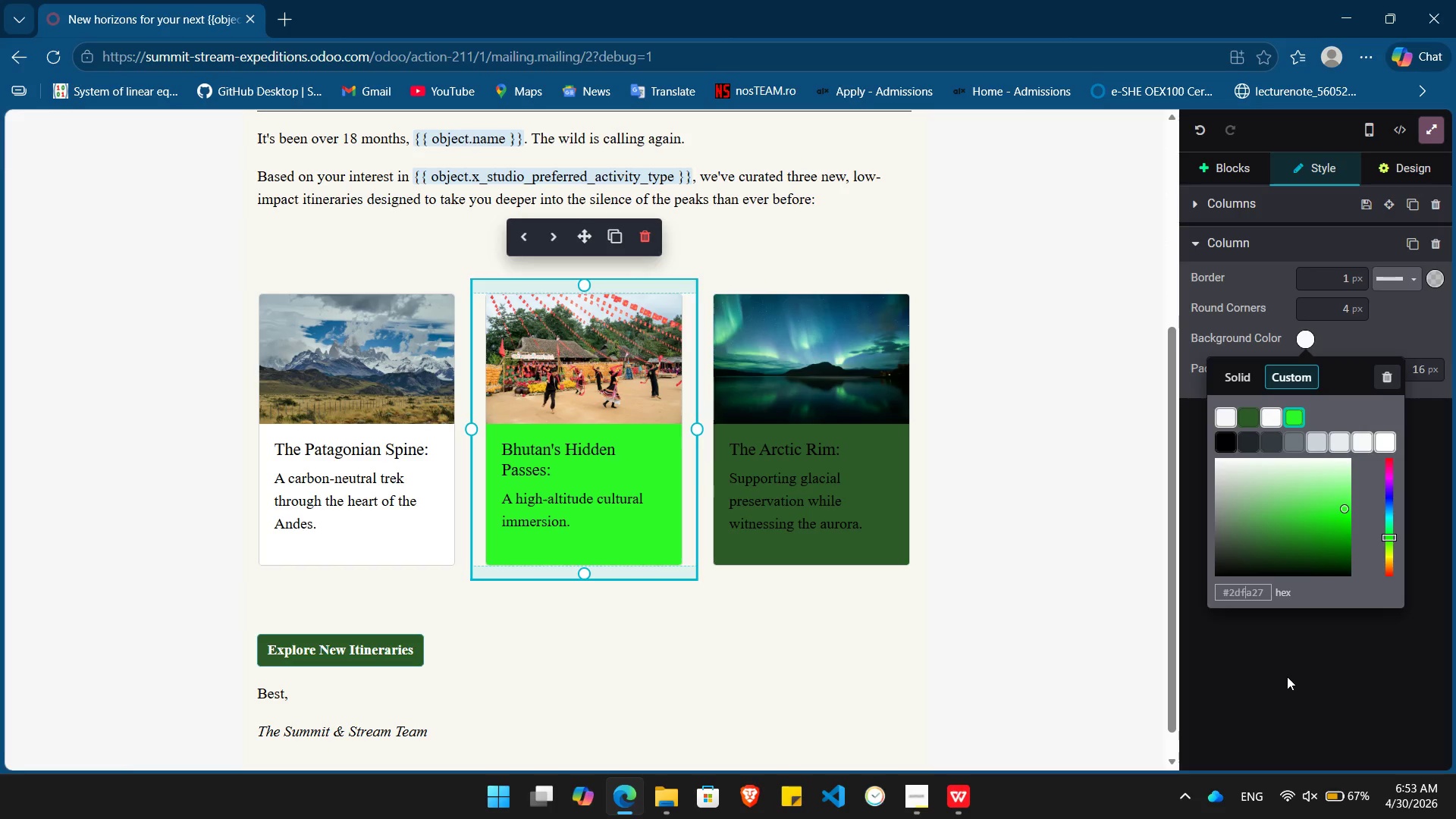 
key(ArrowLeft)
 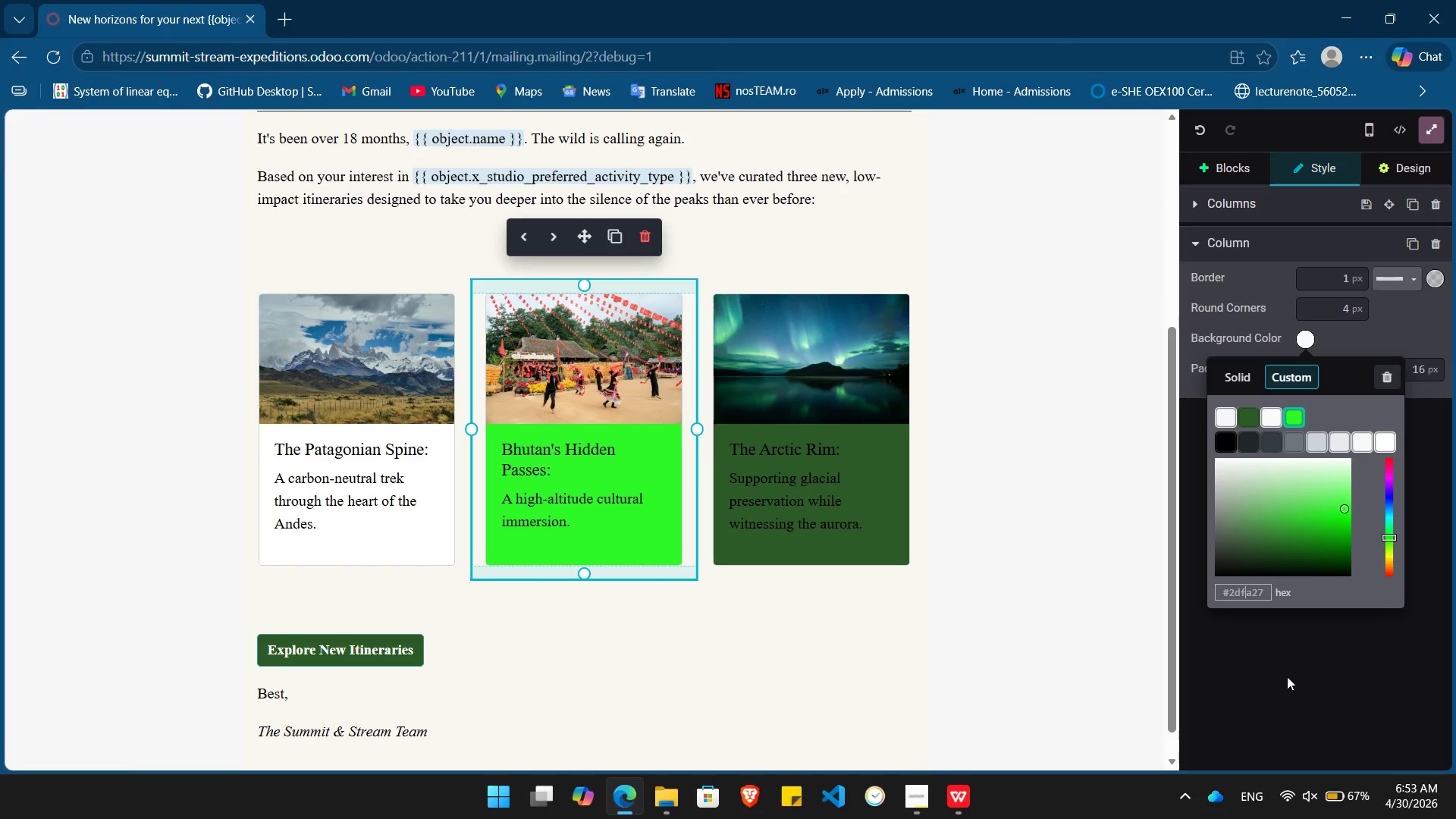 
key(Backspace)
 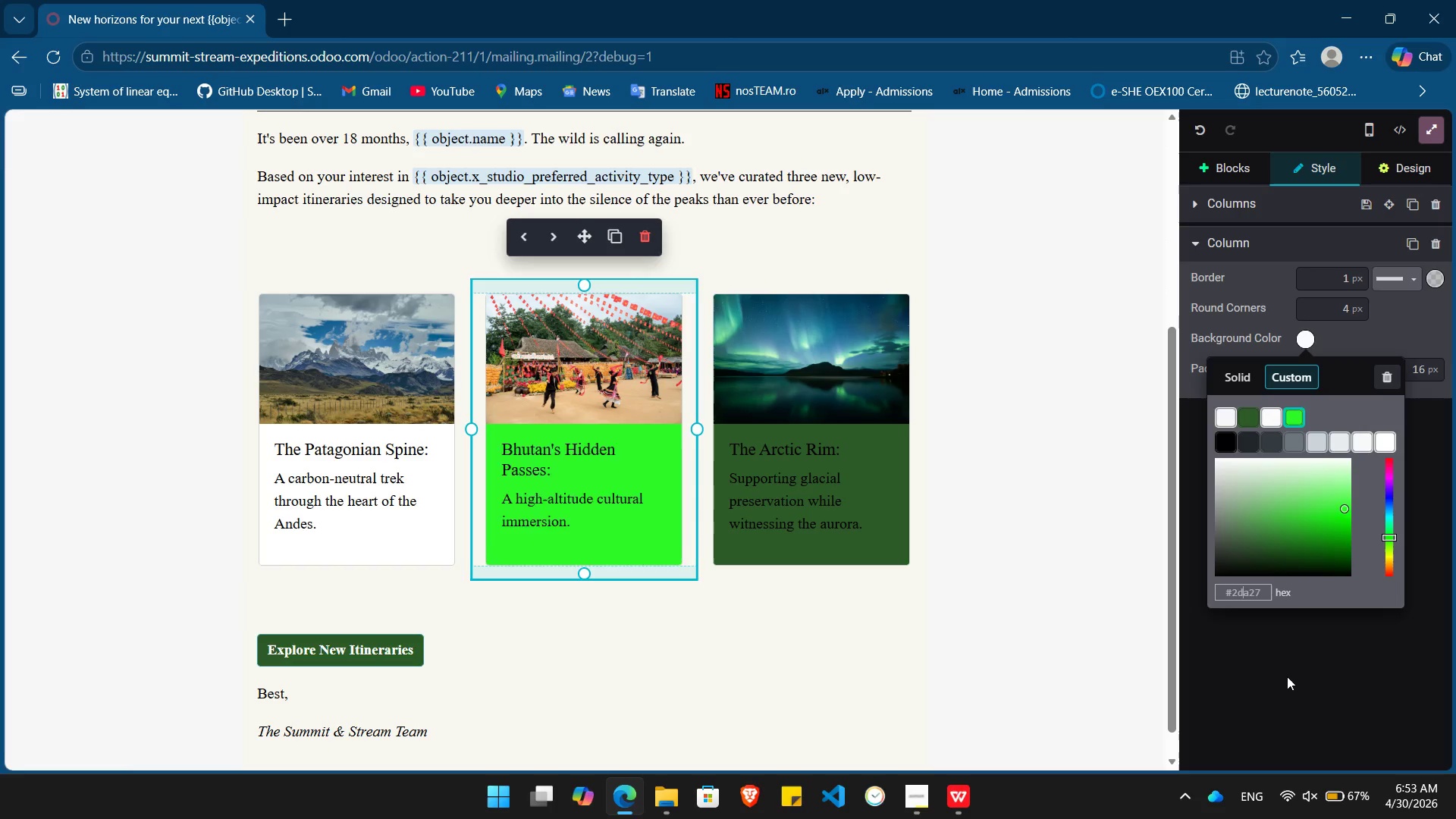 
key(5)
 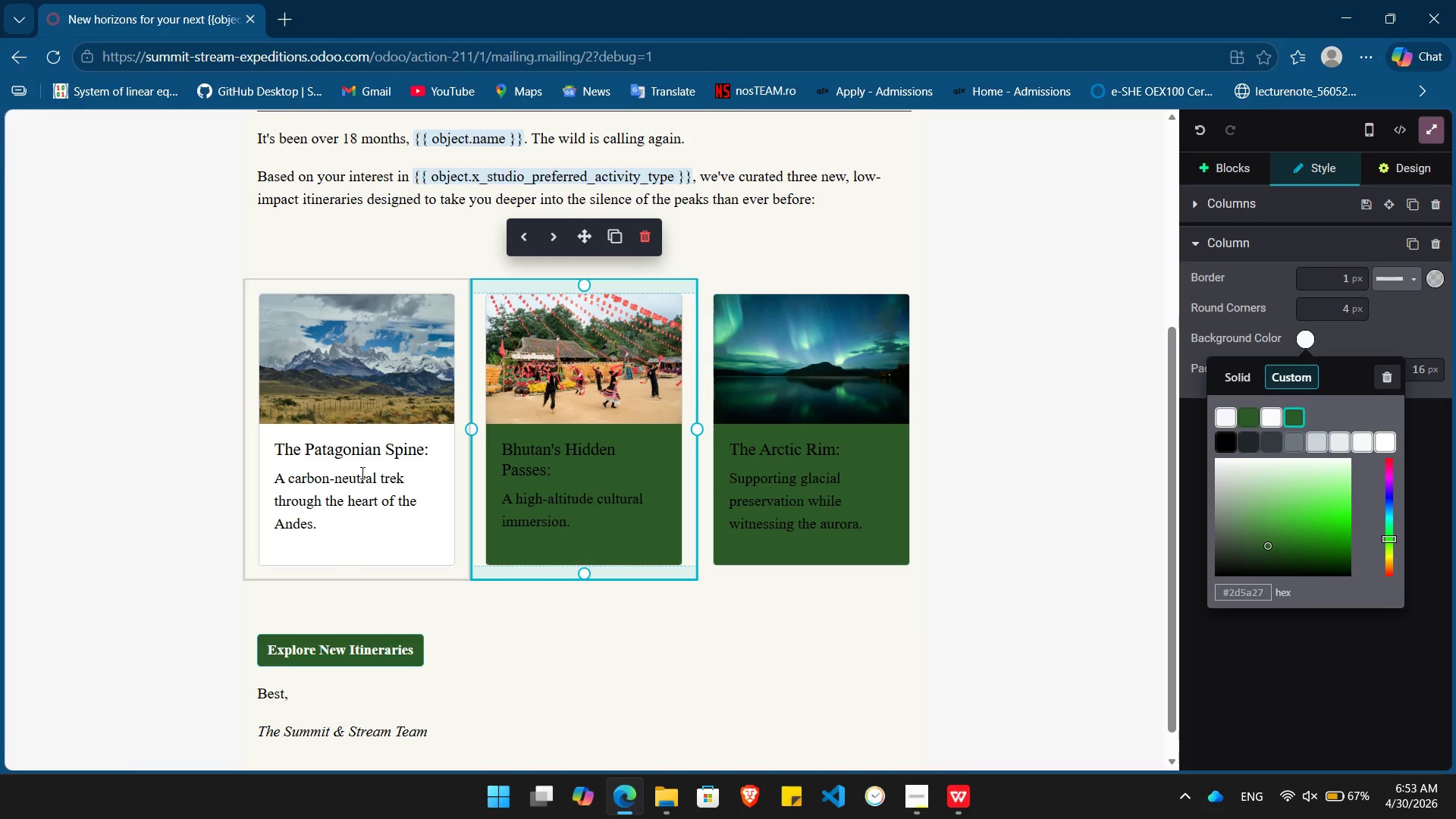 
left_click([369, 473])
 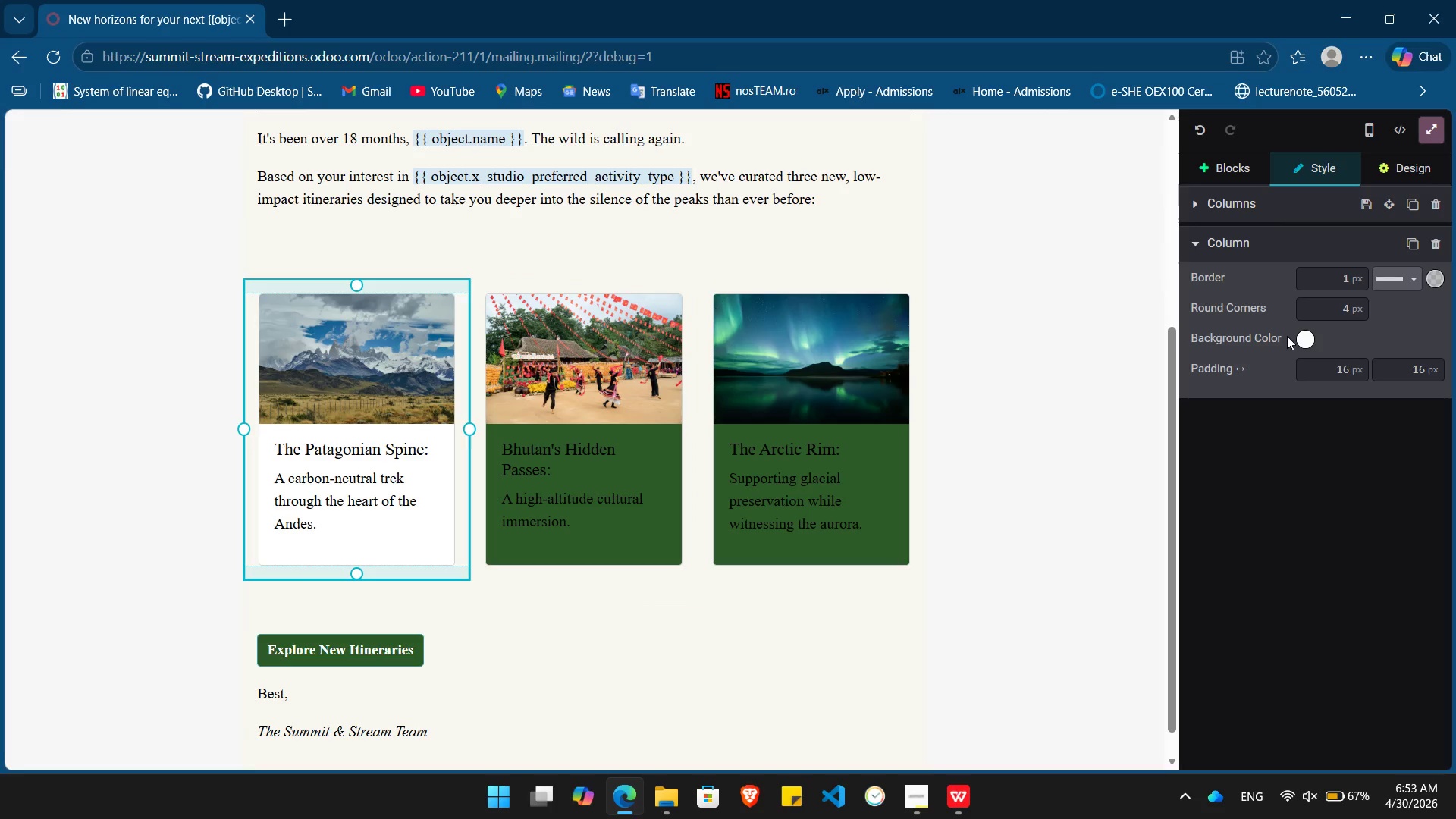 
left_click([1300, 335])
 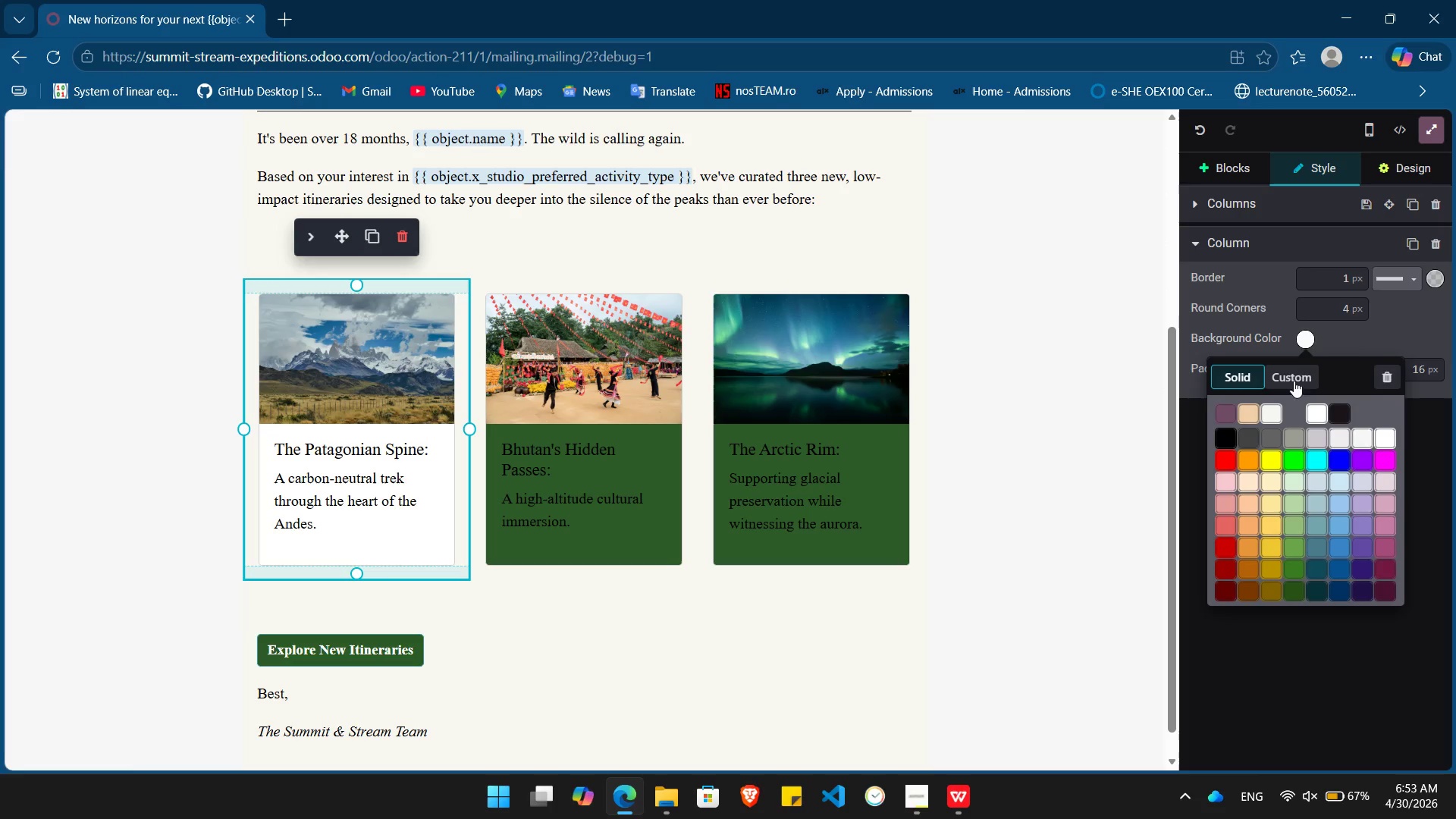 
left_click([1294, 369])
 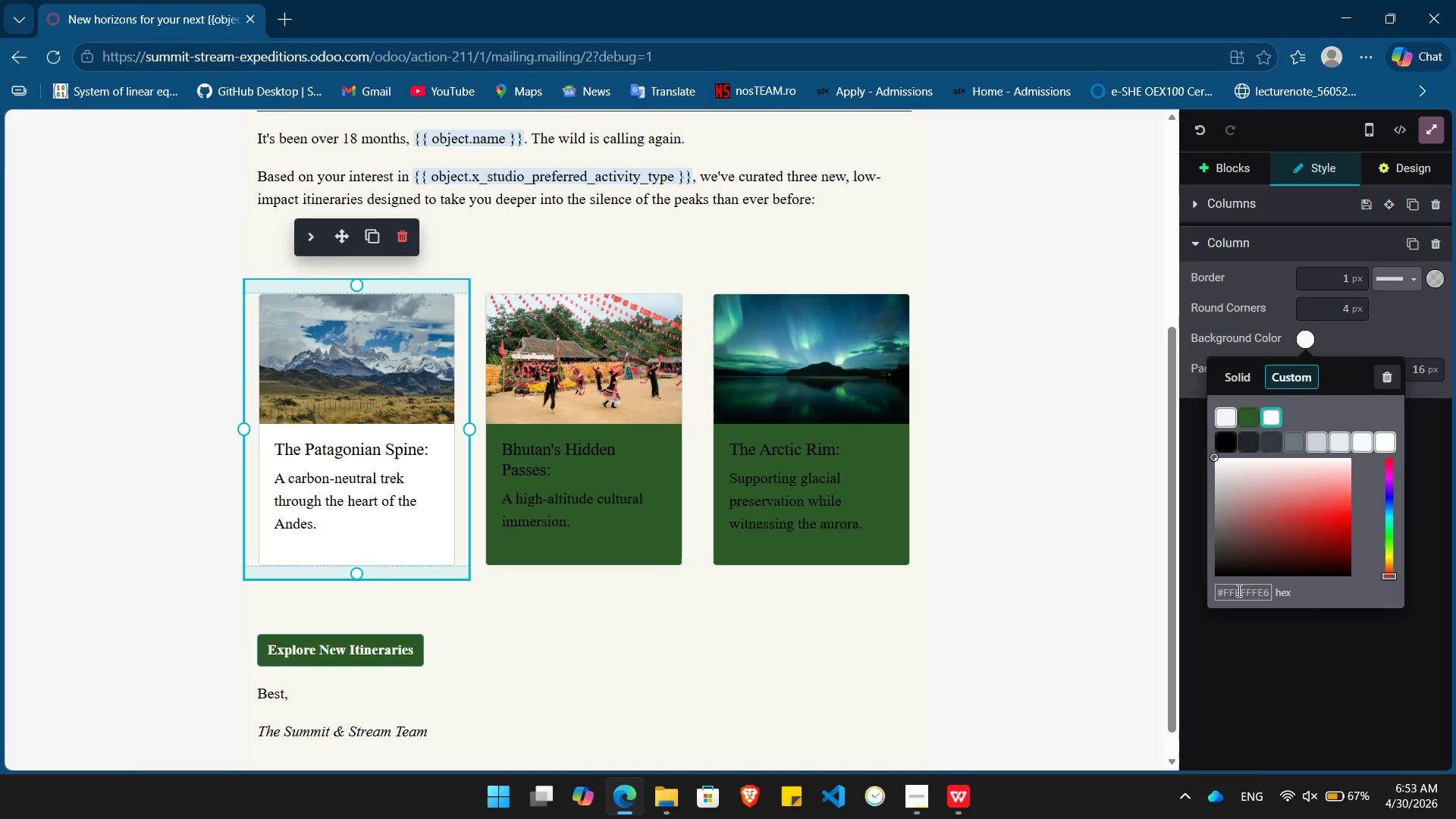 
double_click([1237, 590])
 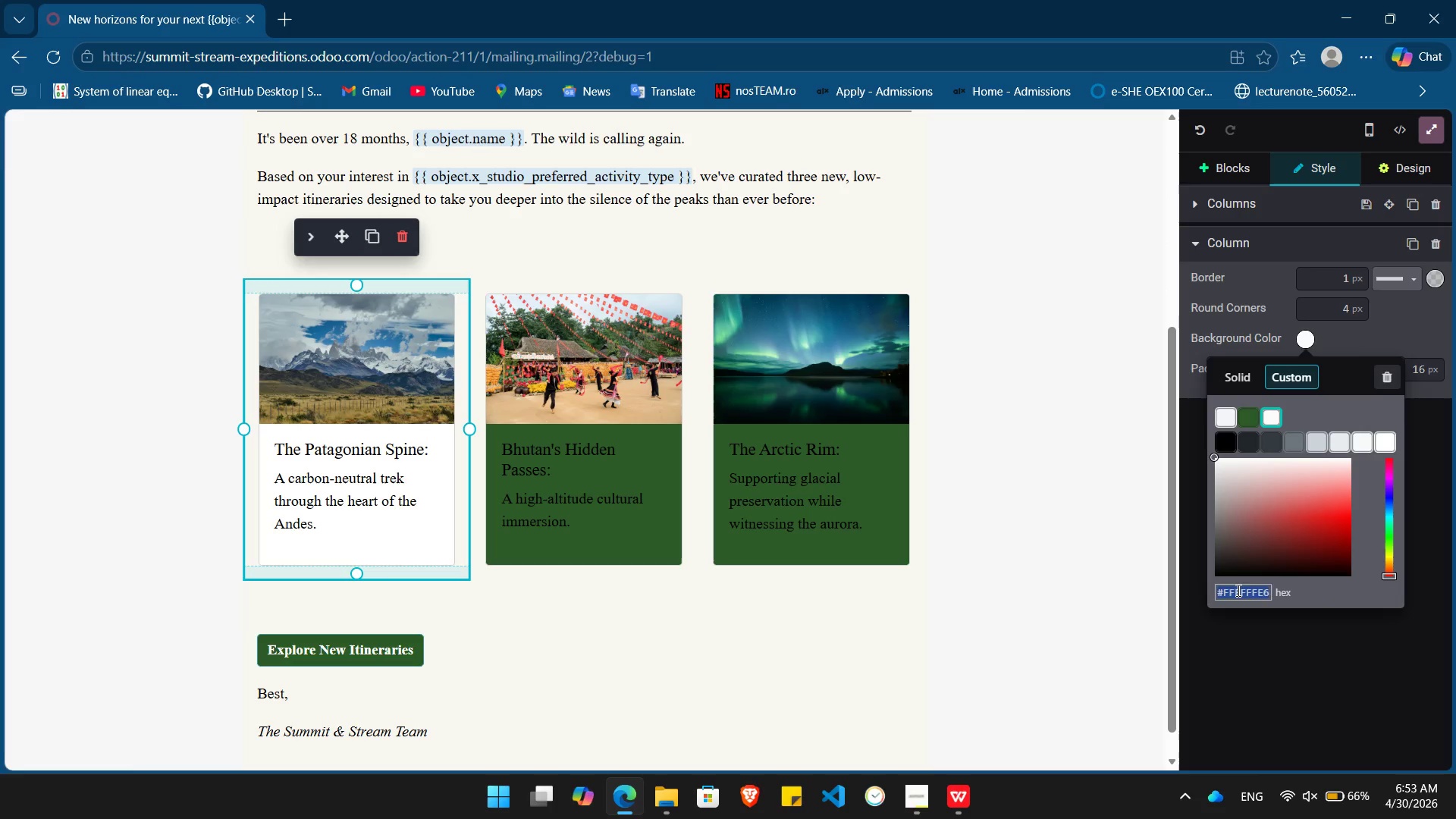 
key(Backspace)
type(#2d5a27)
 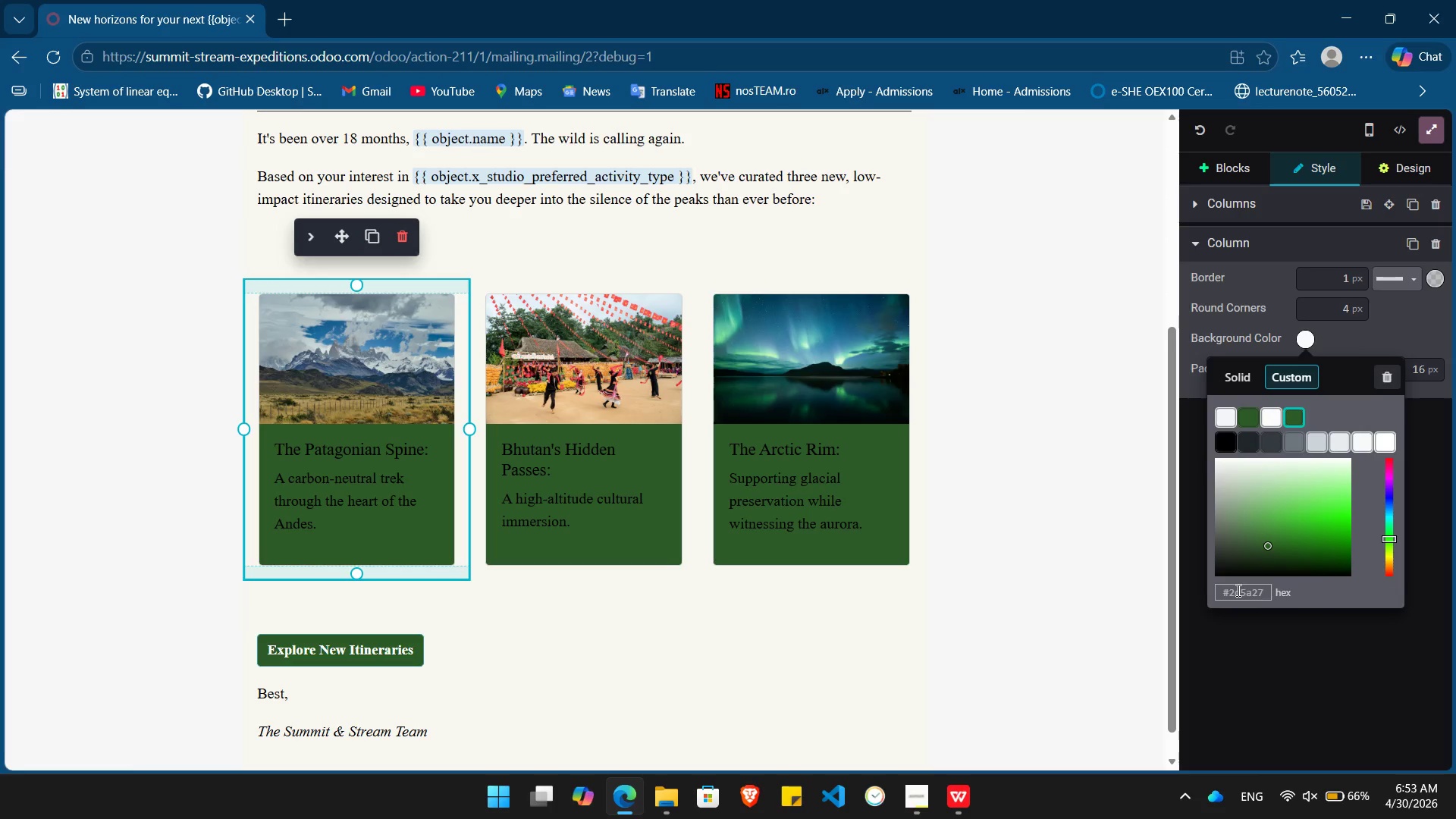 
left_click([1342, 703])
 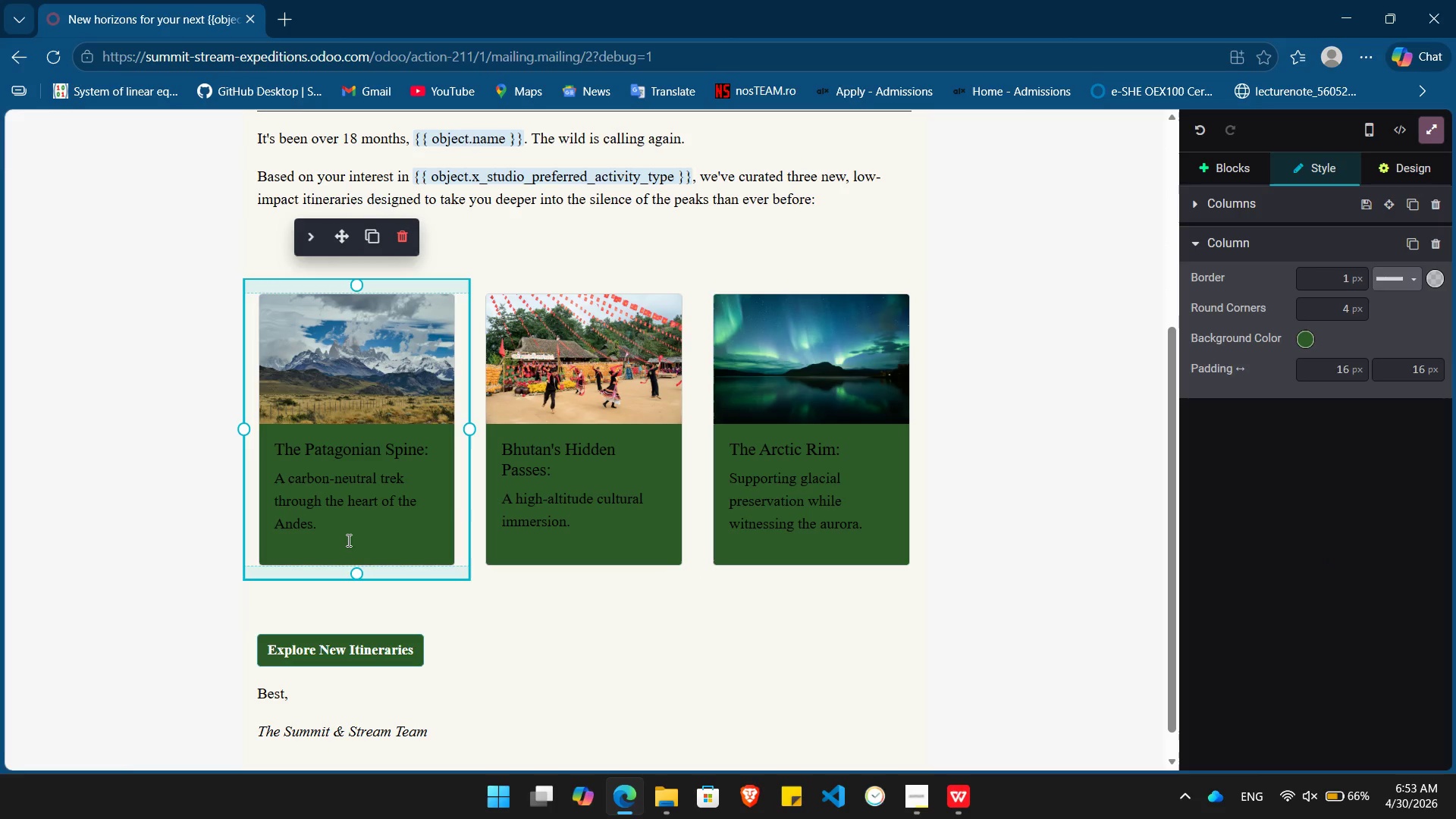 
left_click_drag(start_coordinate=[347, 538], to_coordinate=[256, 441])
 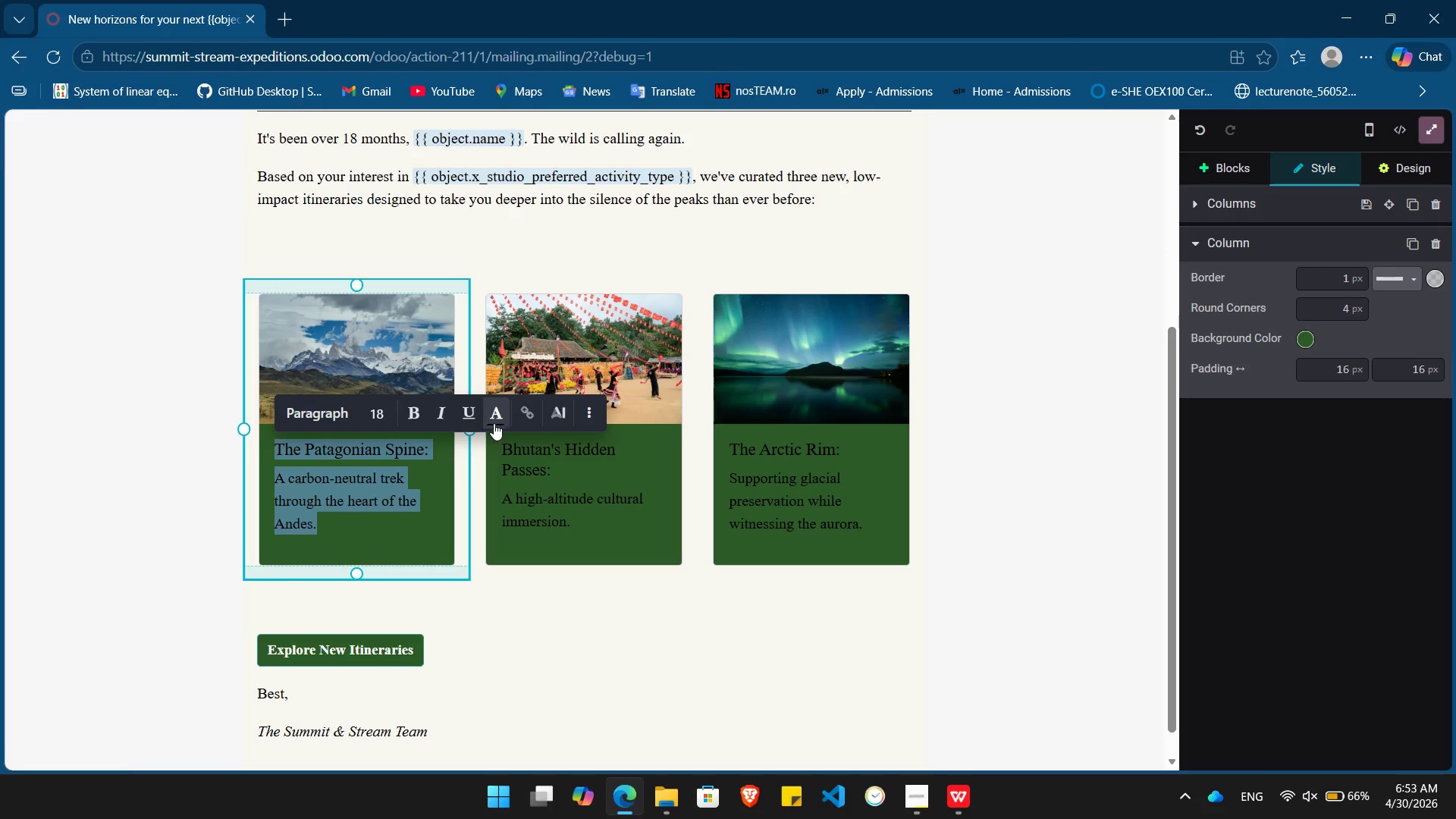 
left_click([494, 418])
 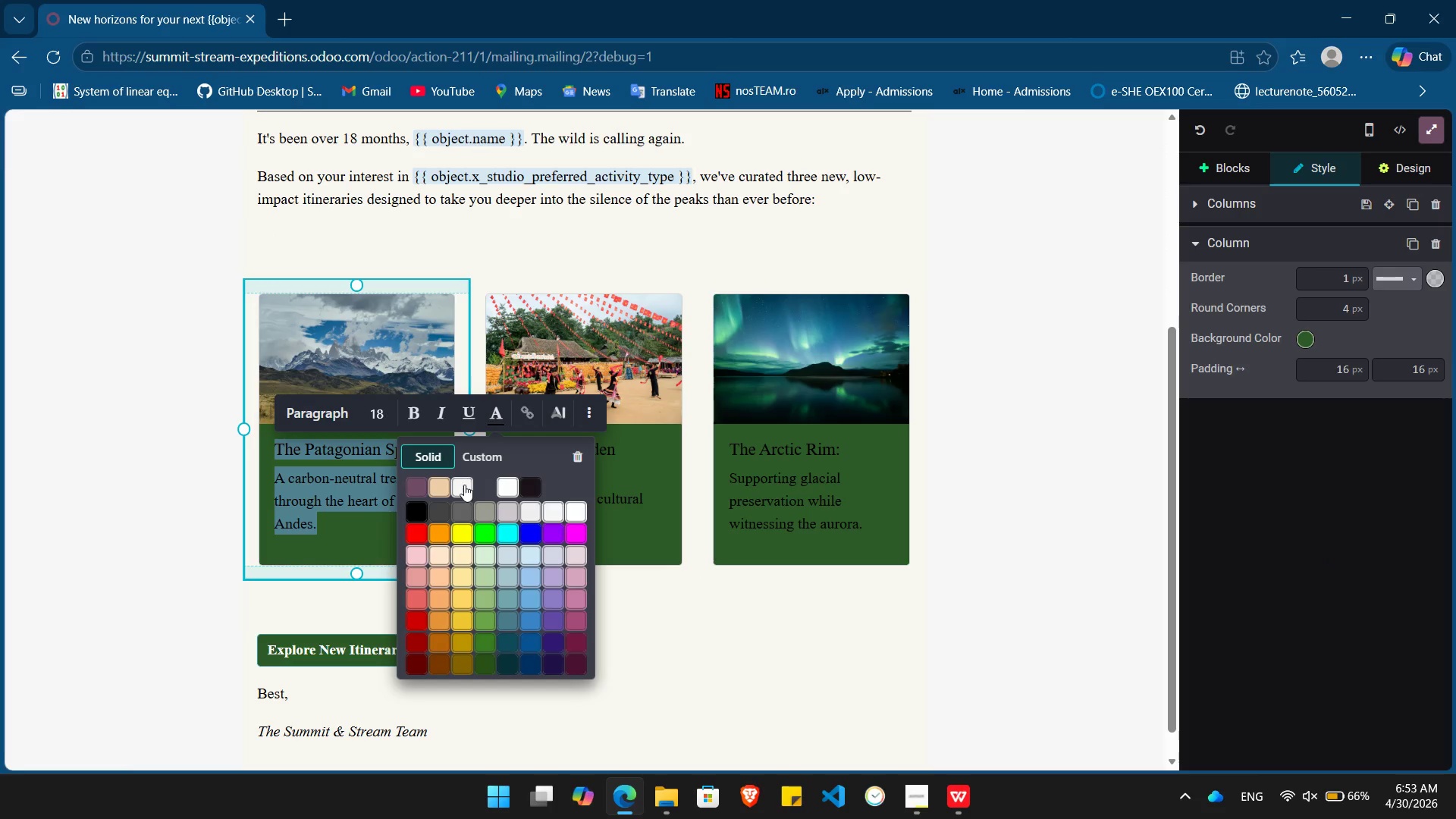 
left_click([460, 492])
 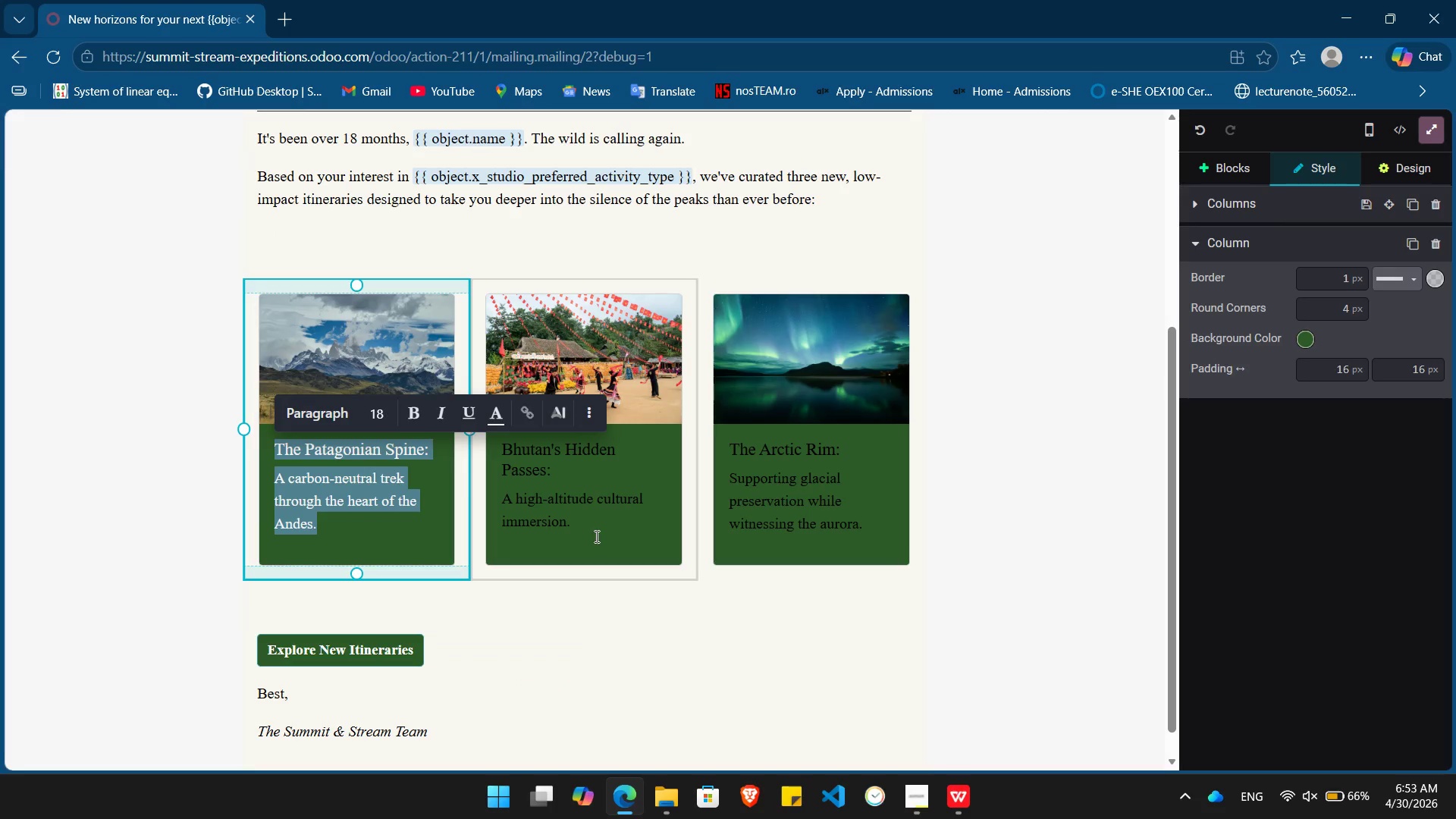 
left_click_drag(start_coordinate=[599, 535], to_coordinate=[493, 452])
 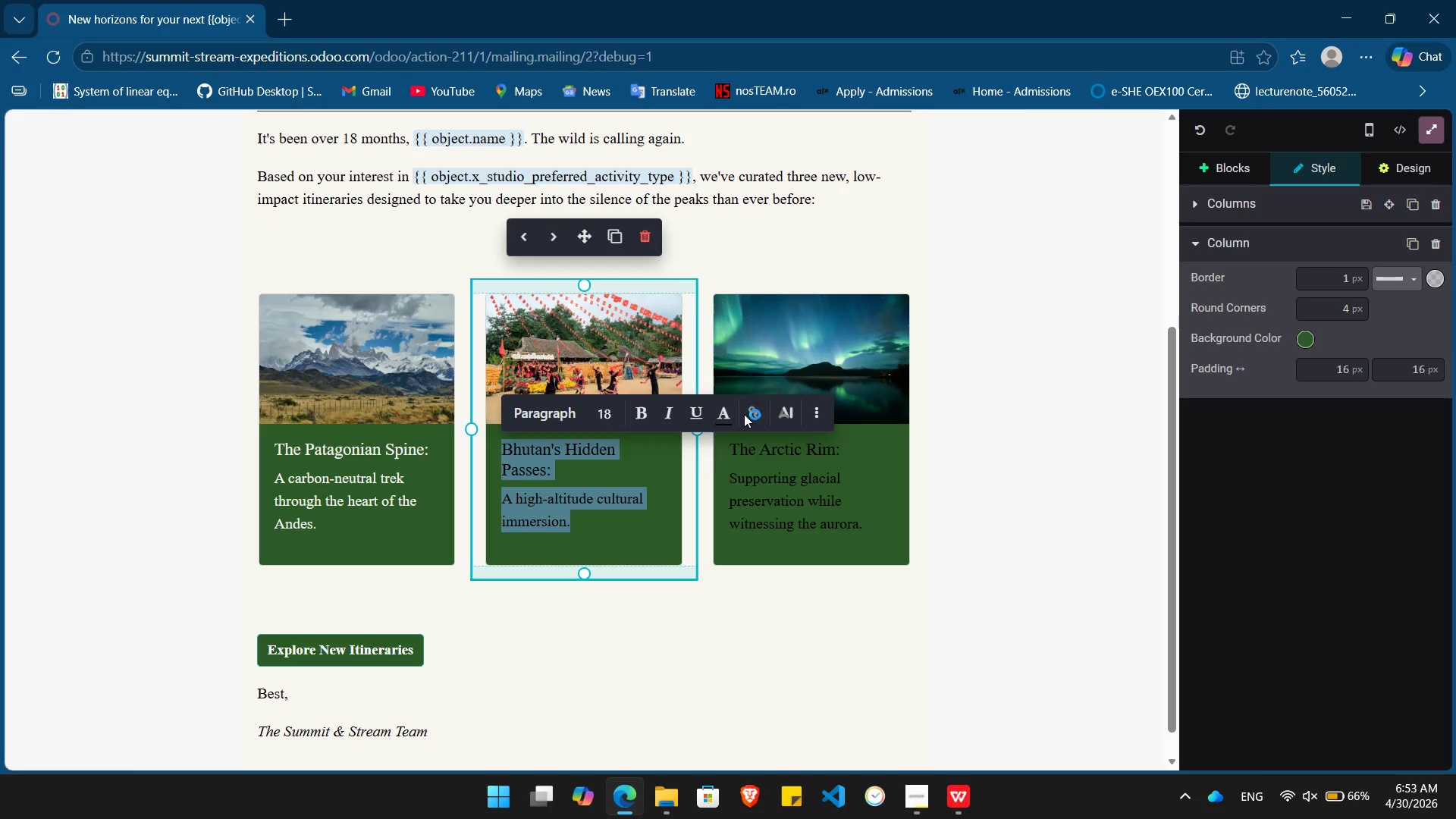 
left_click([722, 416])
 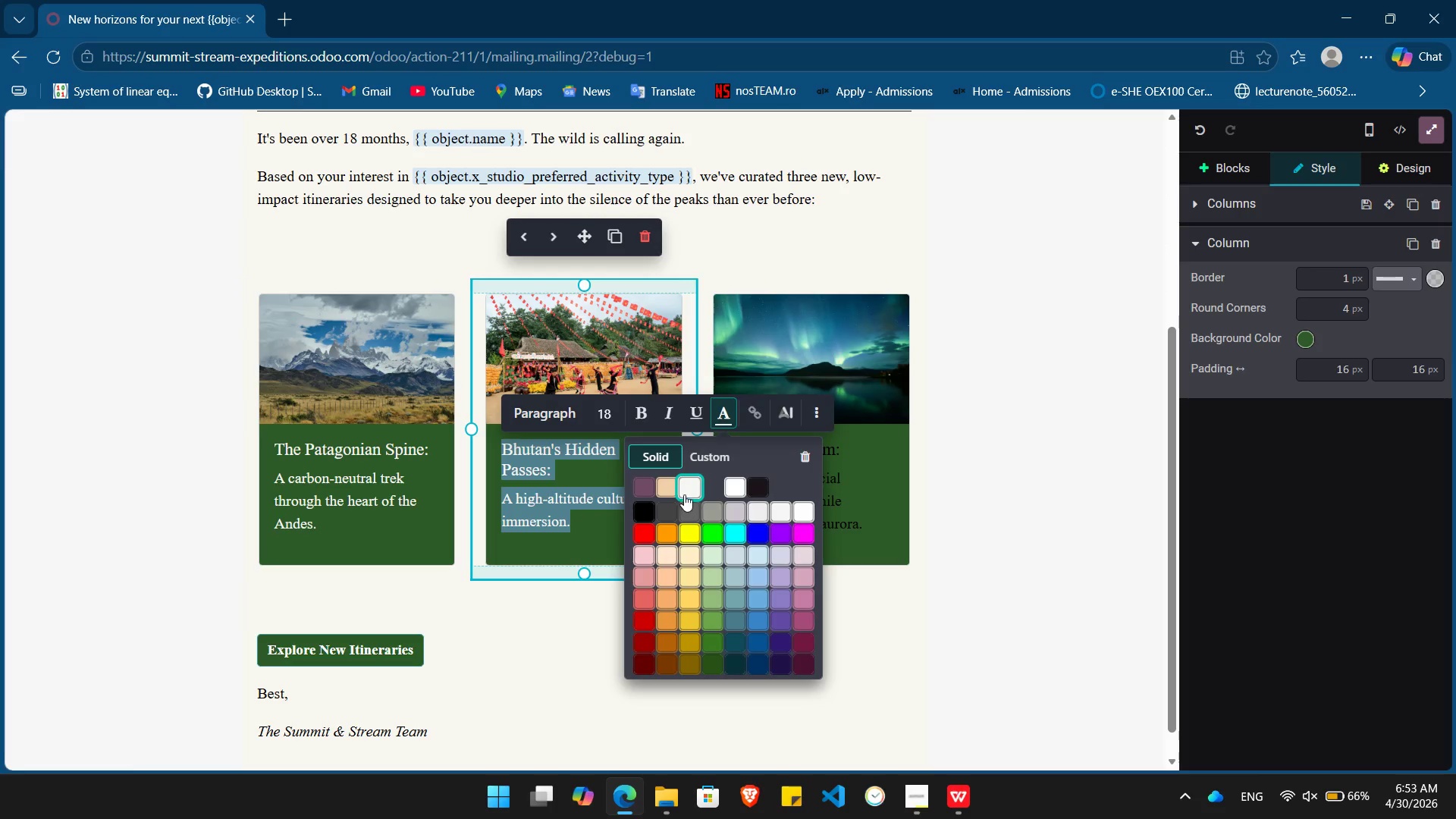 
left_click([691, 485])
 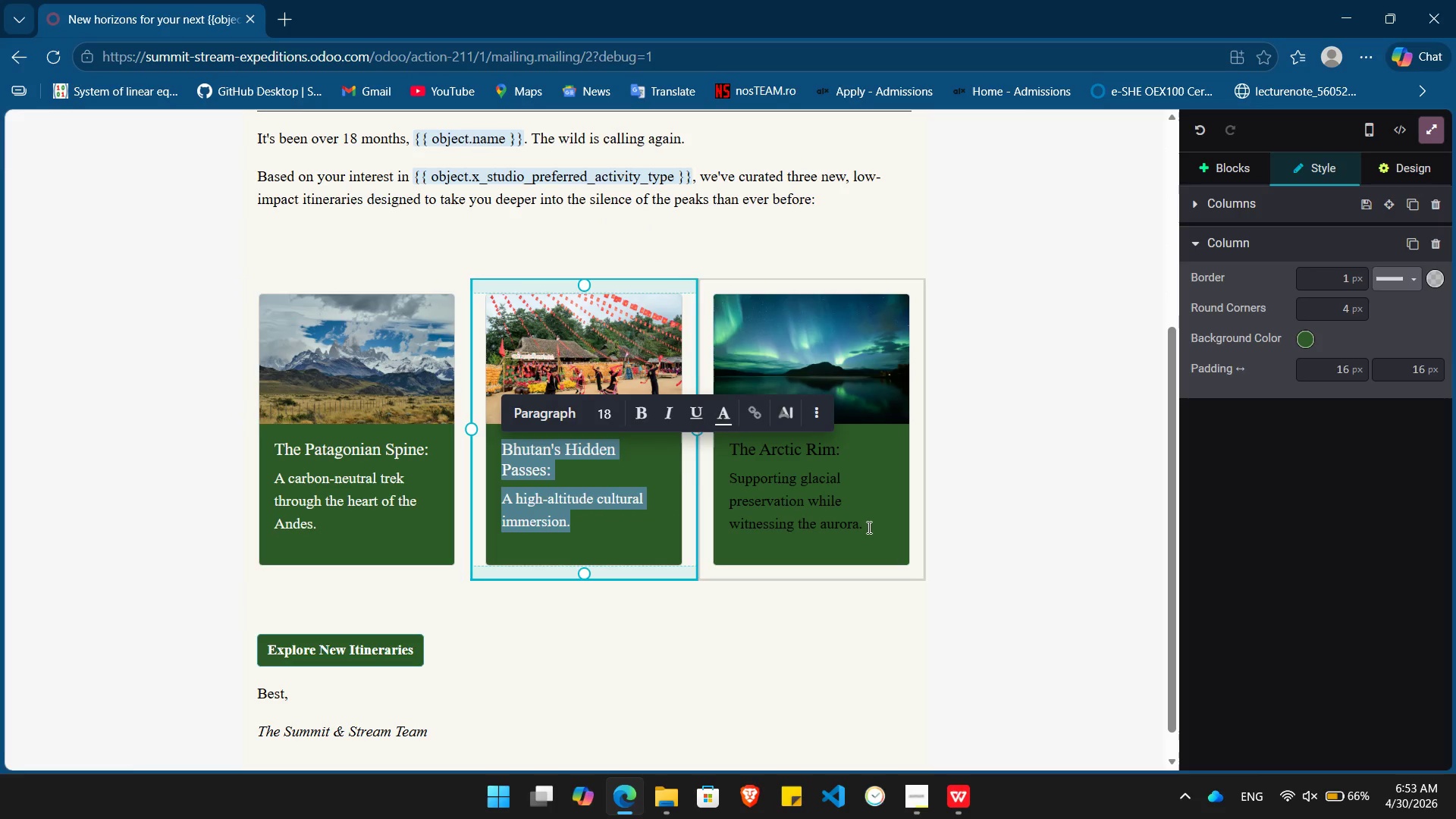 
left_click_drag(start_coordinate=[871, 526], to_coordinate=[721, 457])
 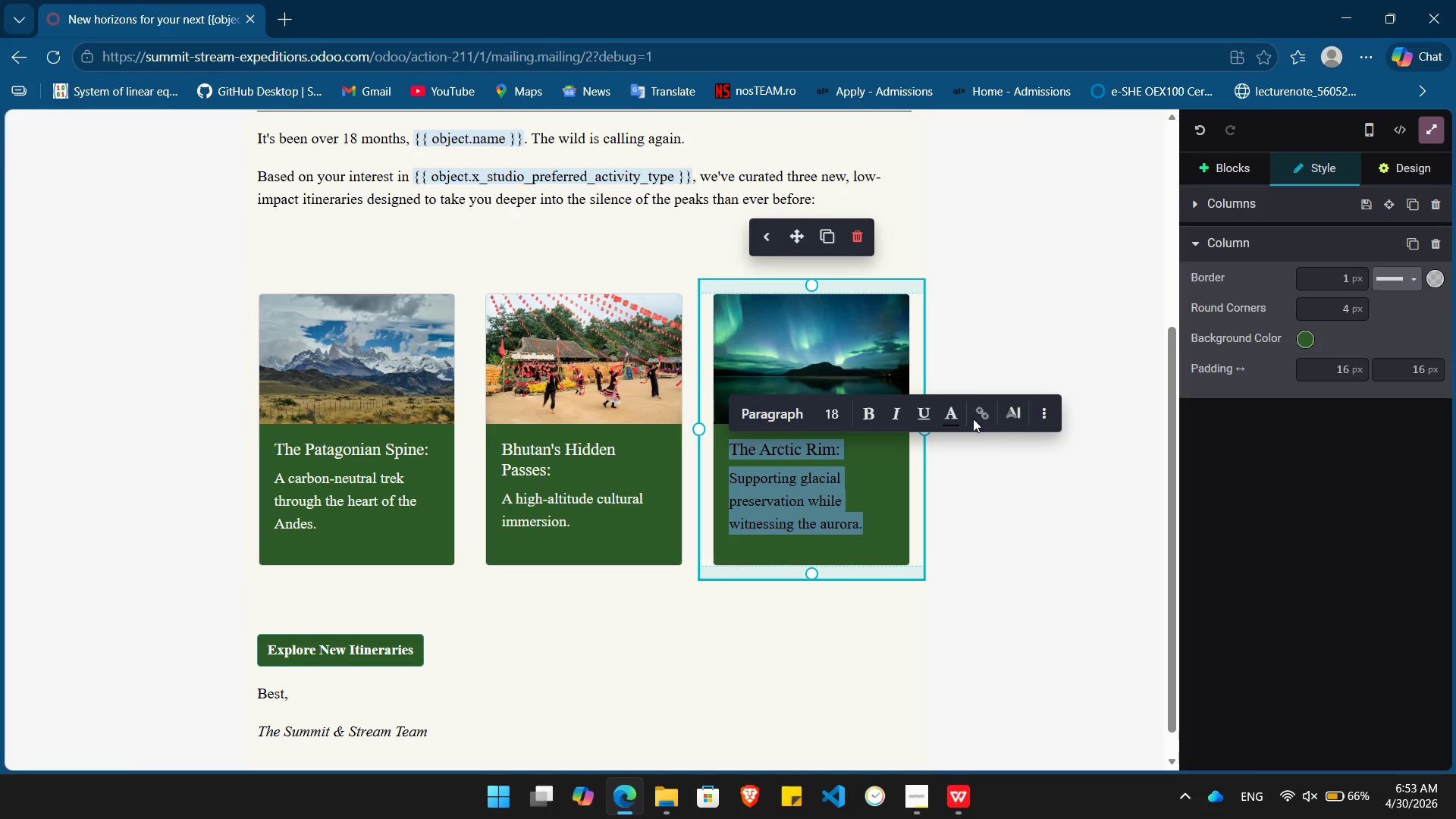 
left_click([945, 415])
 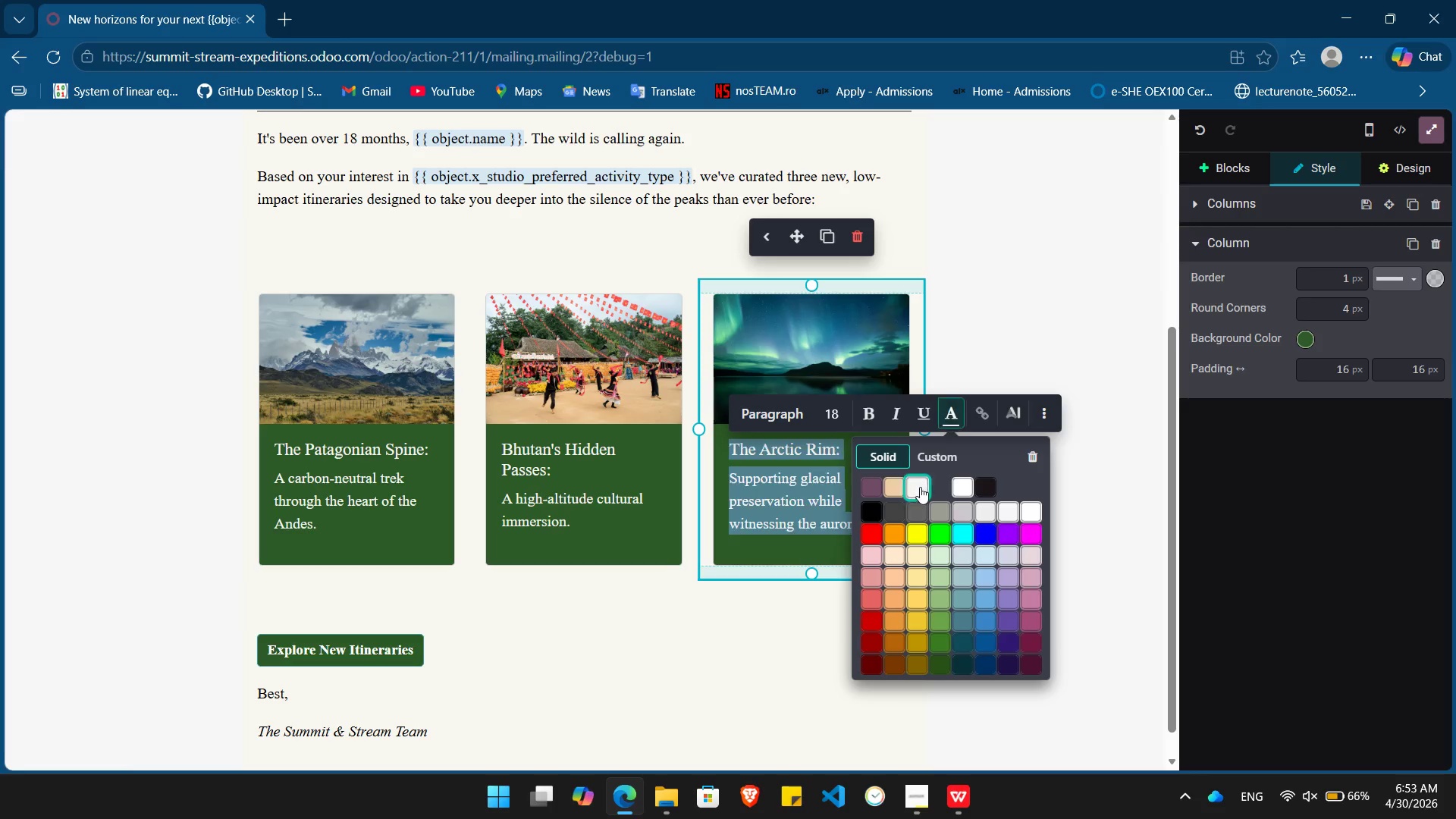 
left_click([919, 488])
 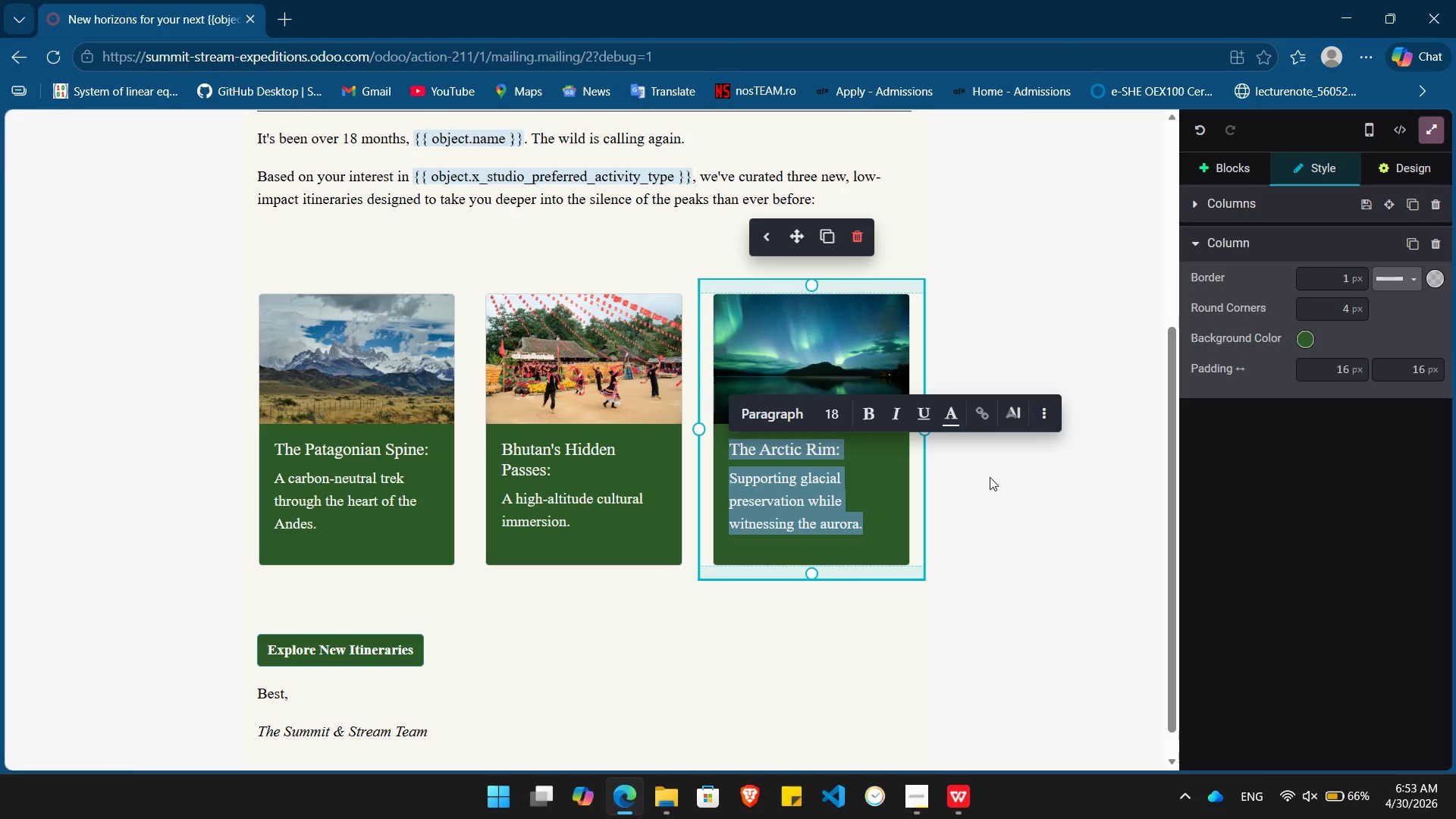 
left_click([990, 477])
 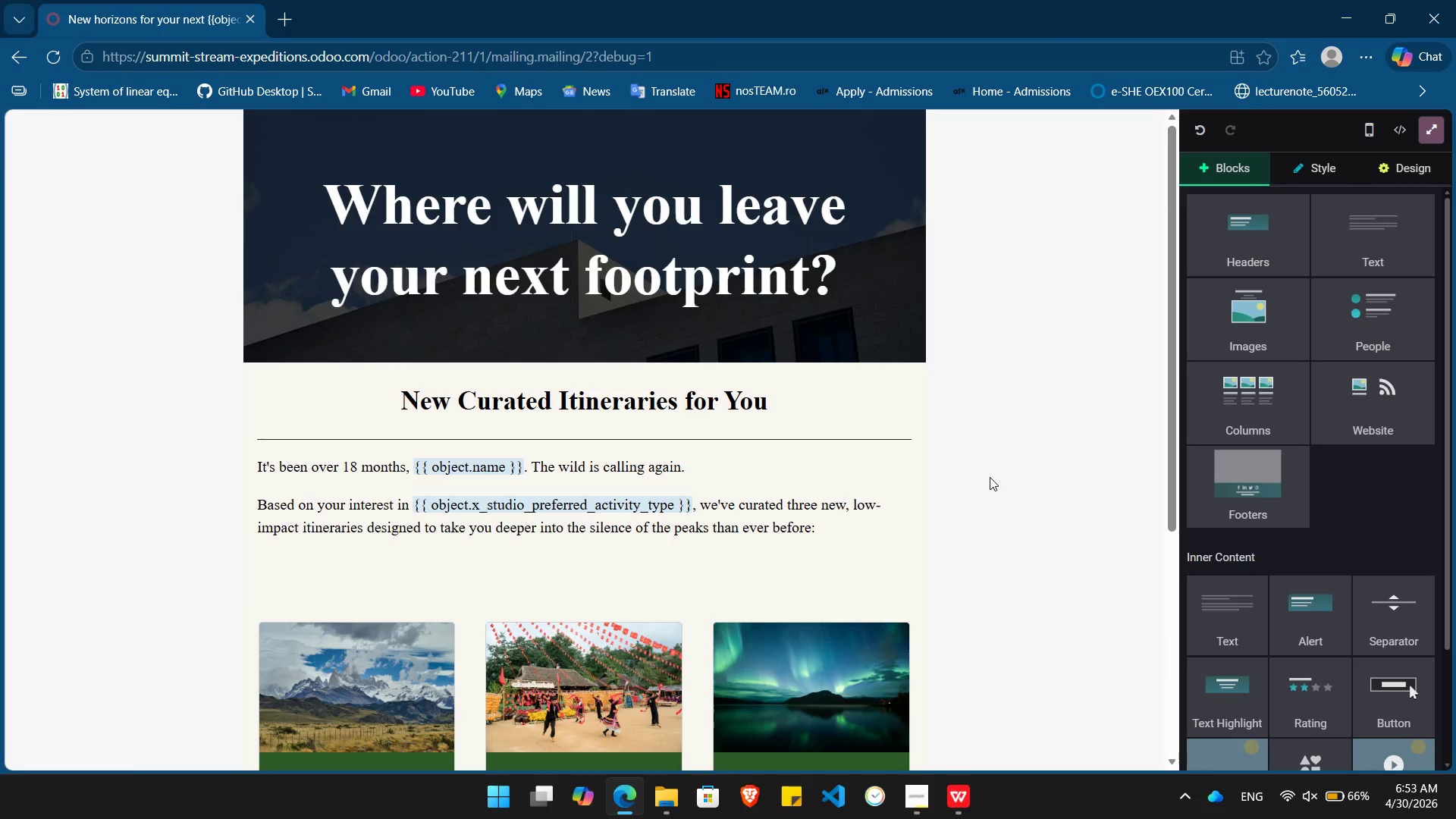 
scroll: coordinate [990, 477], scroll_direction: up, amount: 2.0
 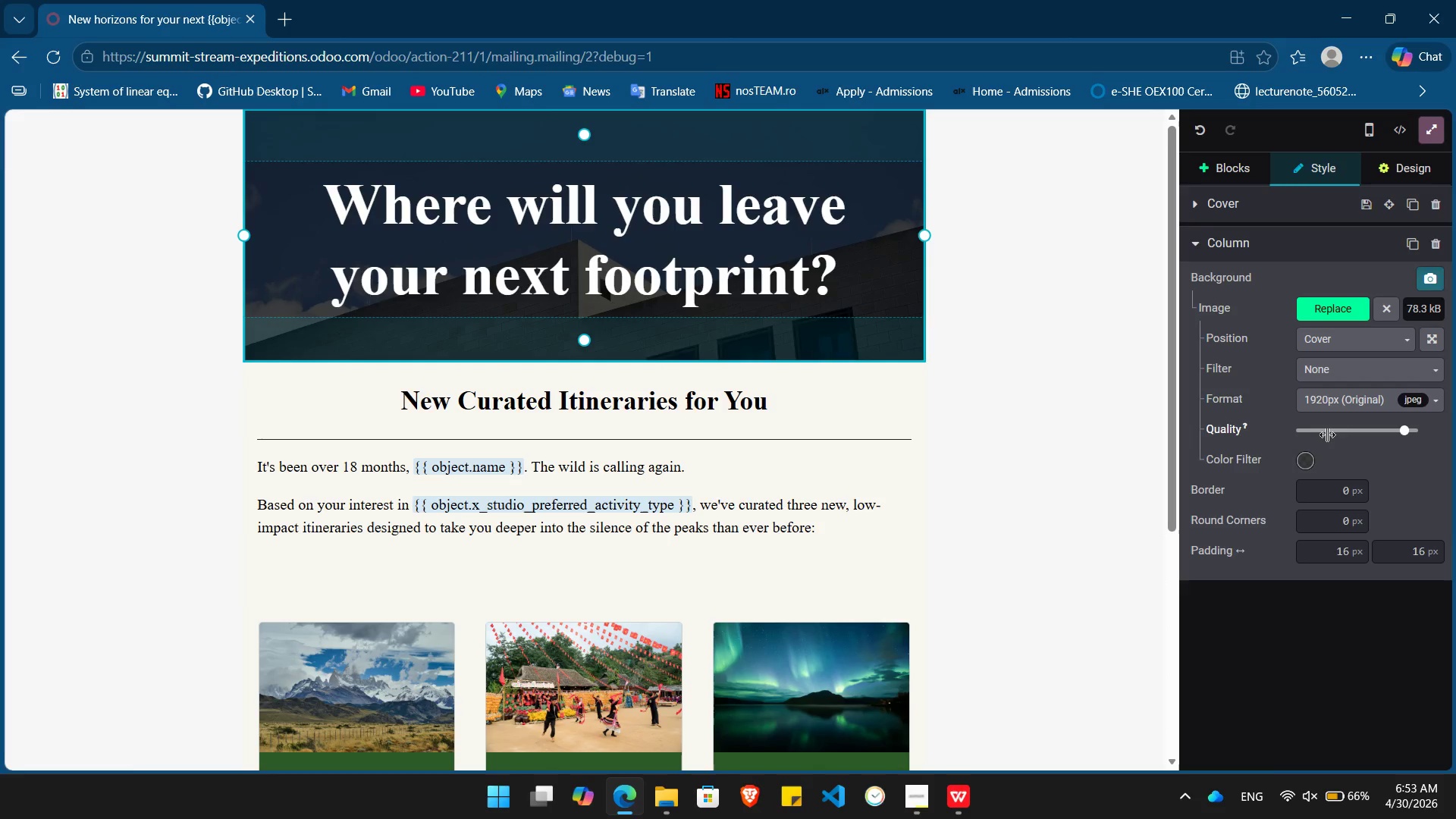 
left_click([1297, 459])
 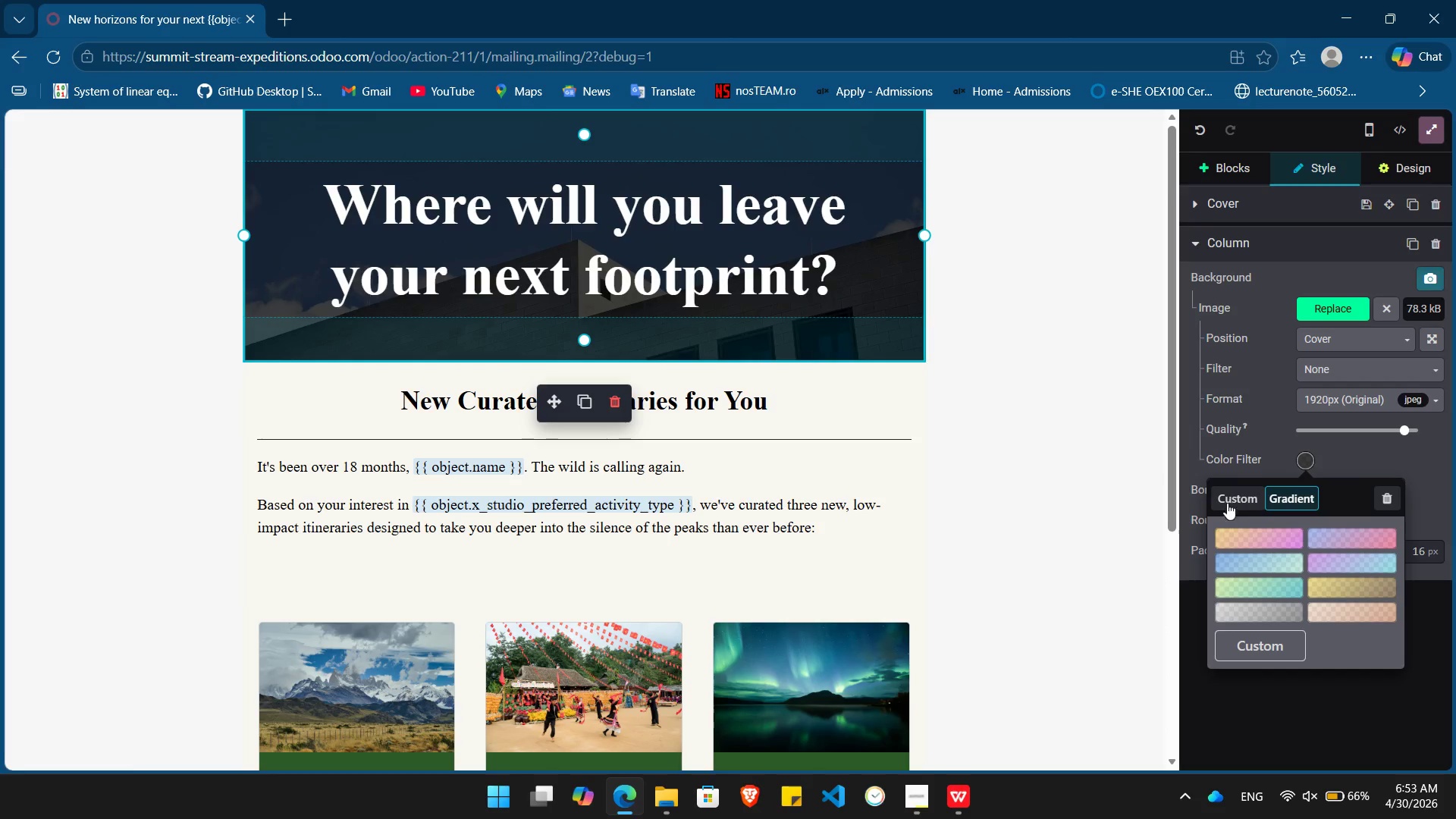 
left_click([1225, 503])
 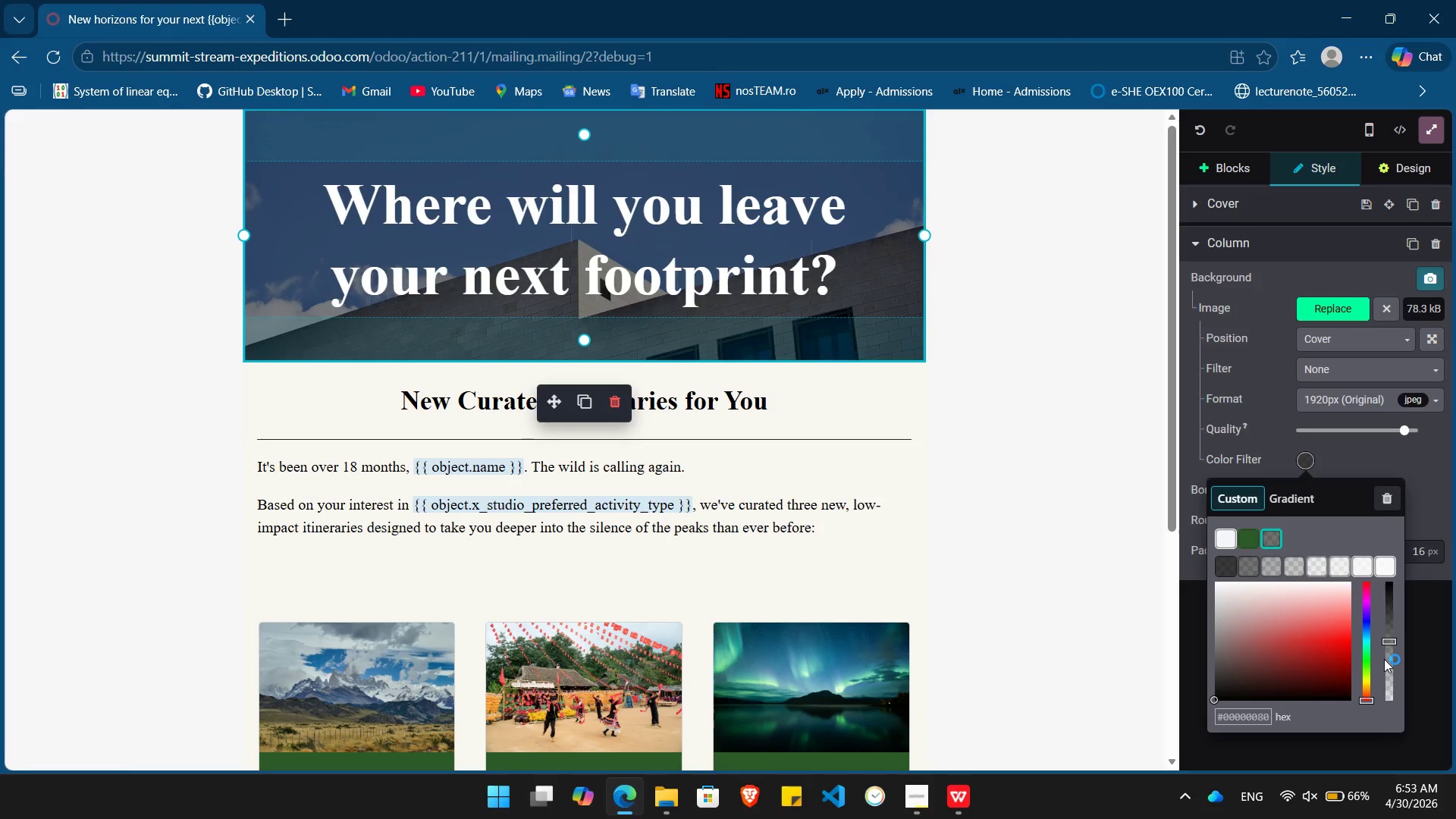 
left_click([1392, 660])
 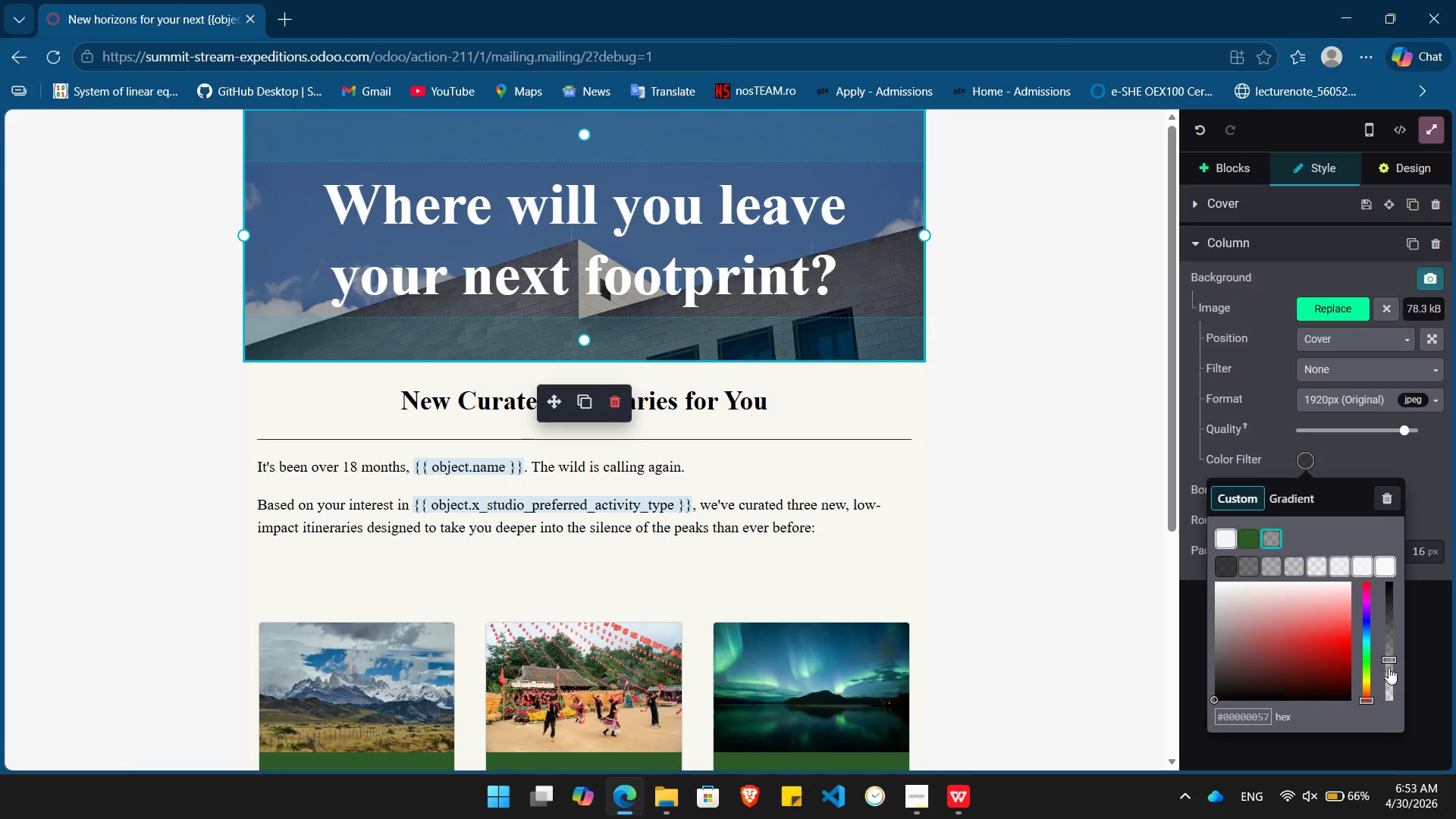 
left_click([1389, 668])
 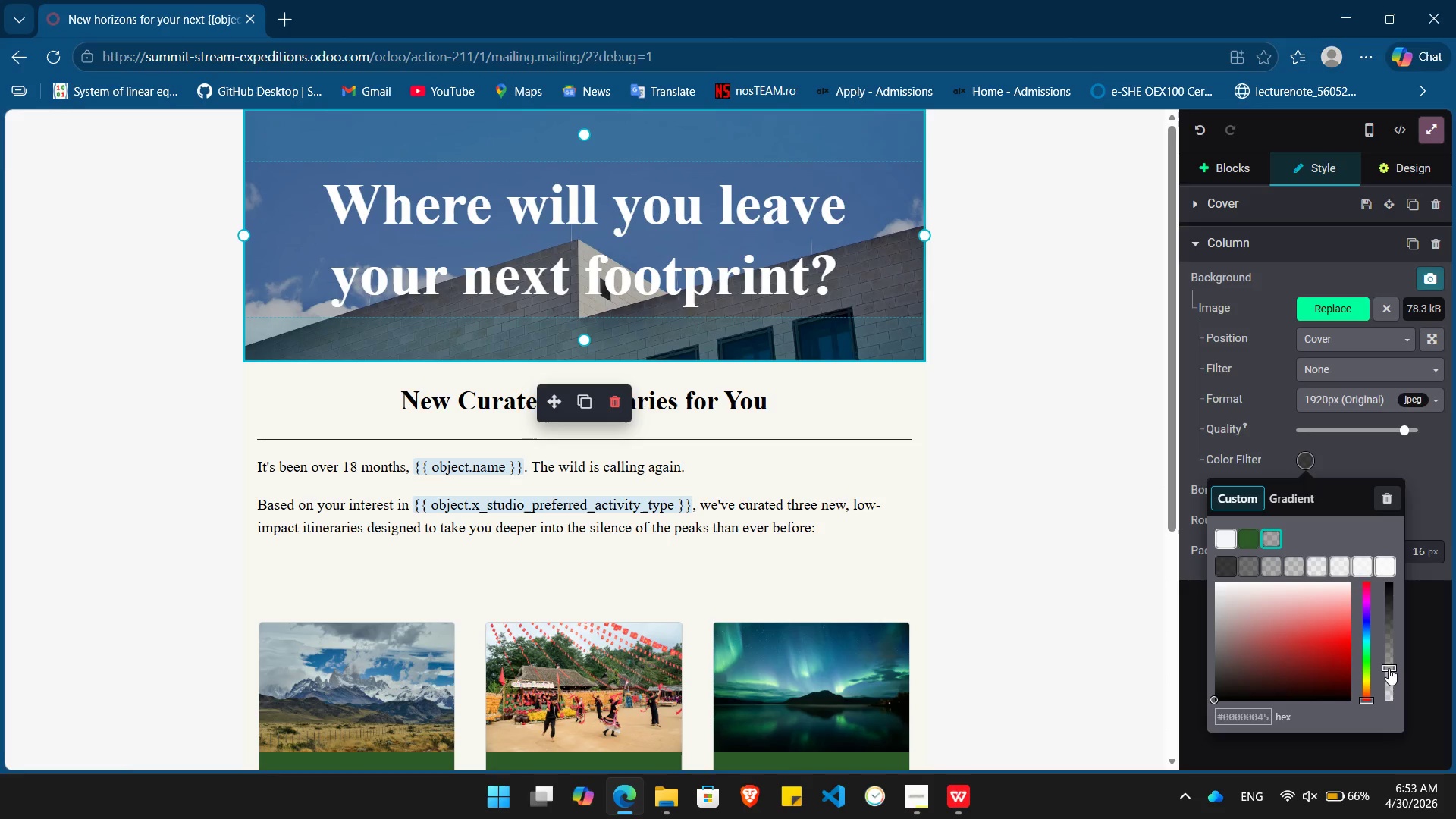 
left_click([1389, 675])
 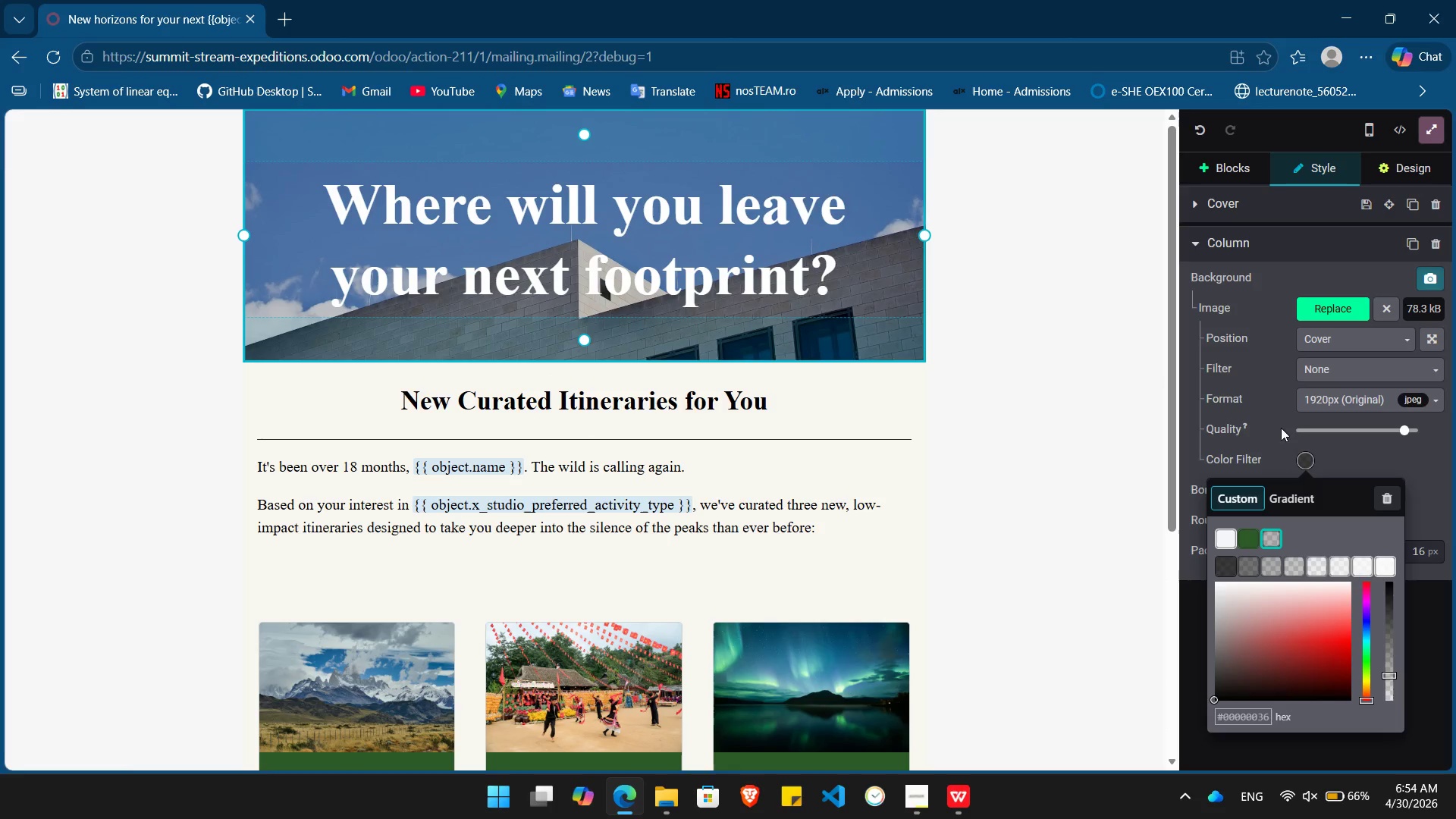 
left_click([1326, 299])
 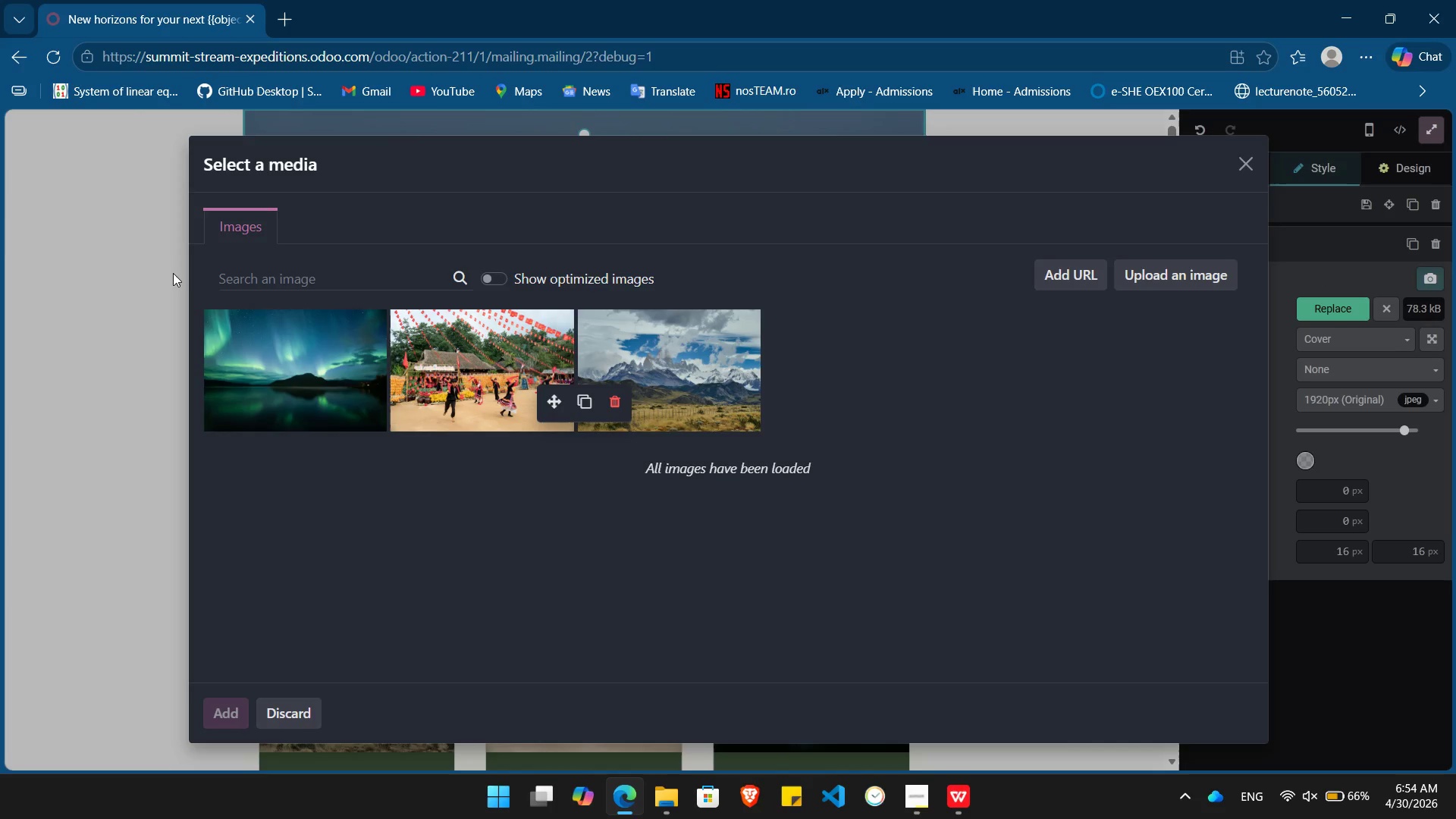 
left_click([328, 271])
 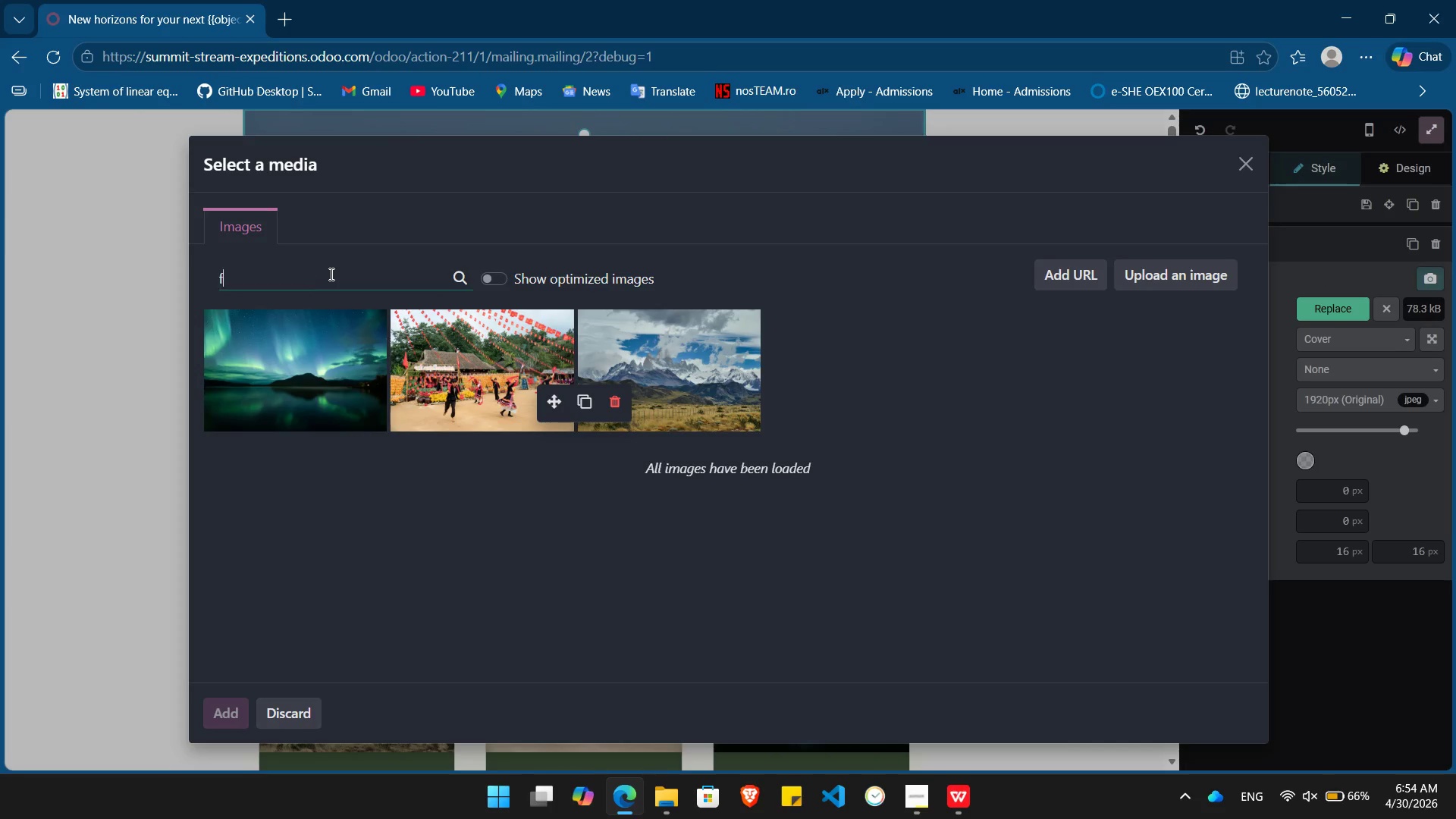 
type(foot print)
 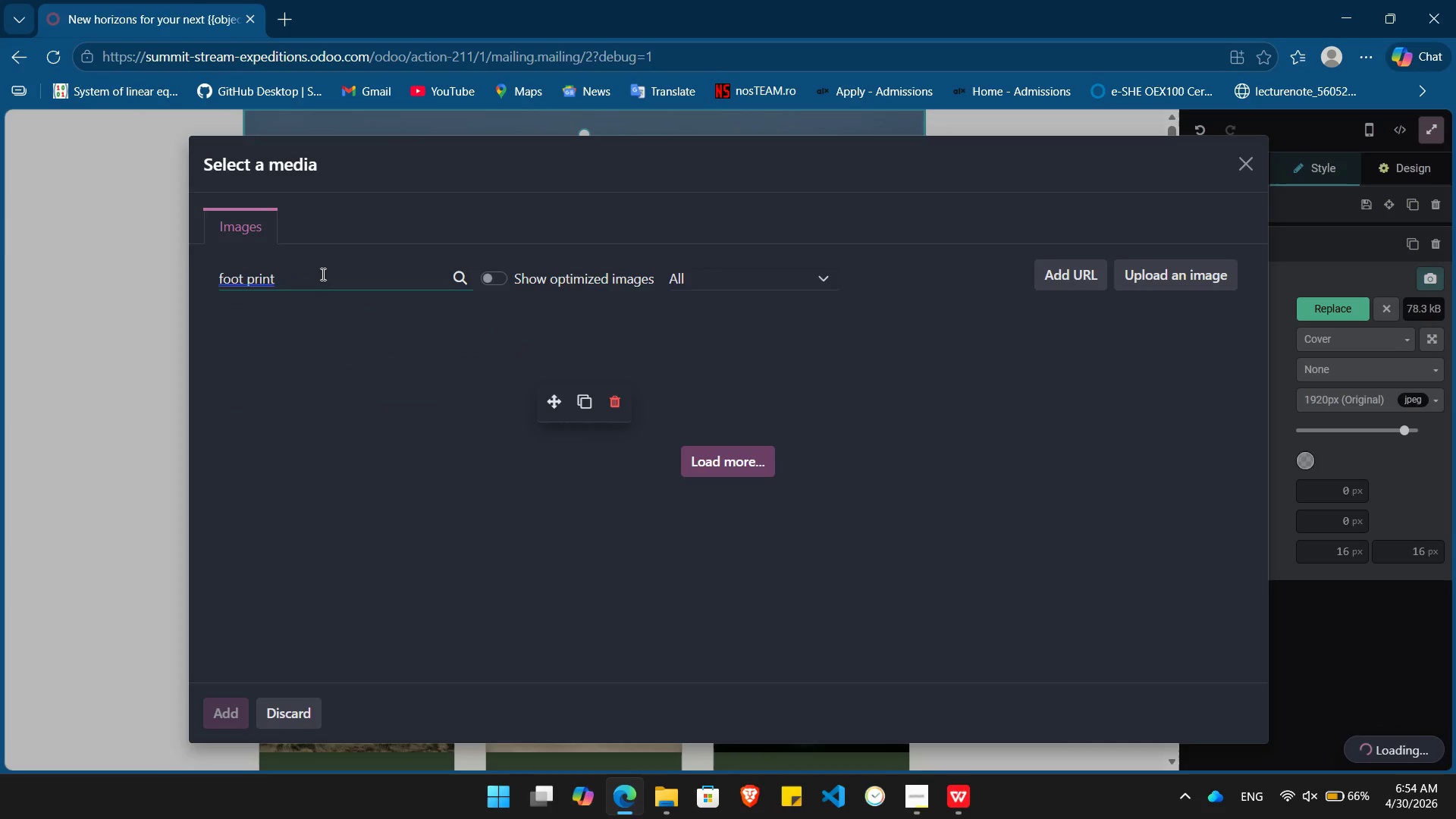 
mouse_move([391, 323])
 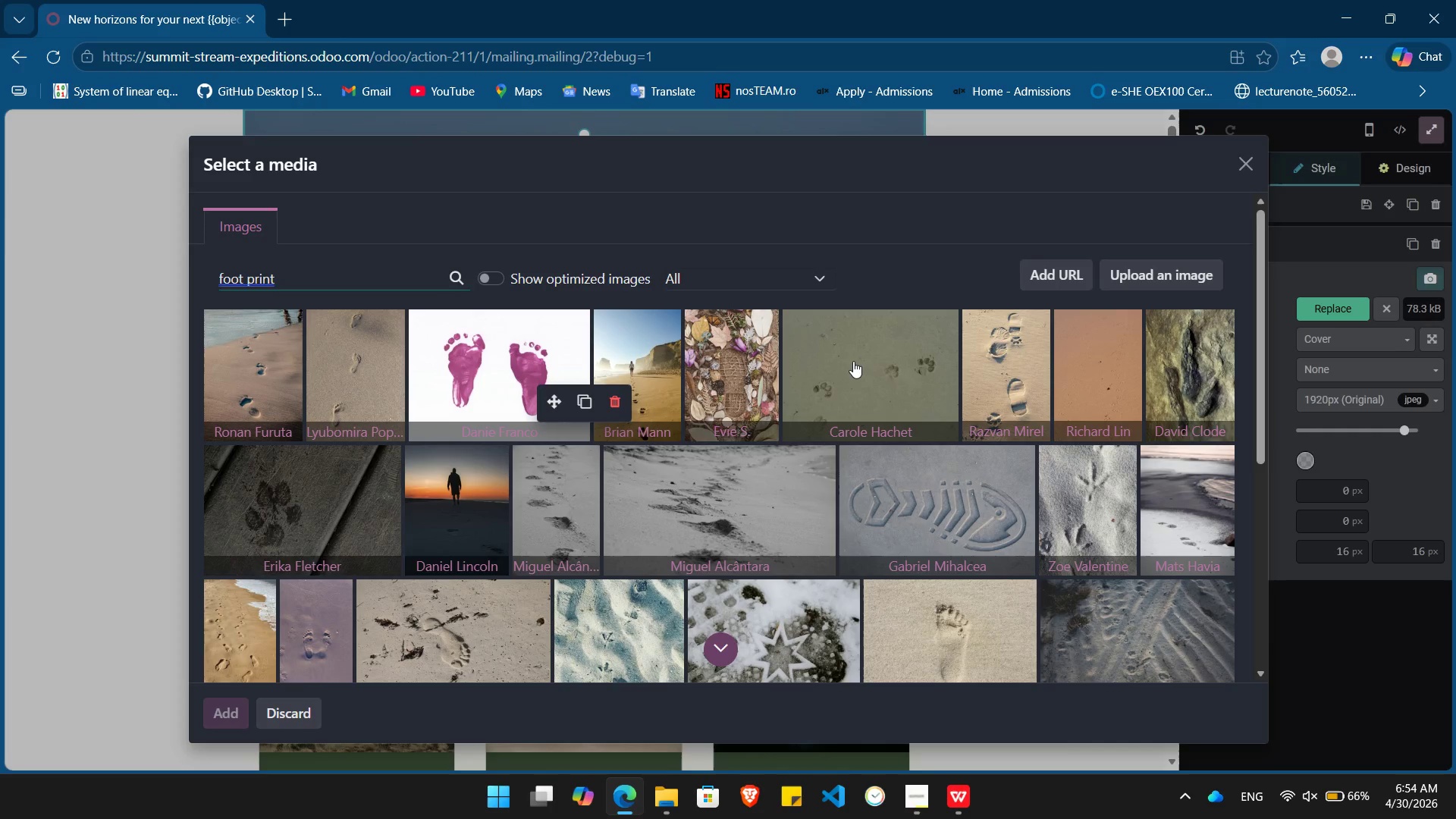 
left_click([906, 482])
 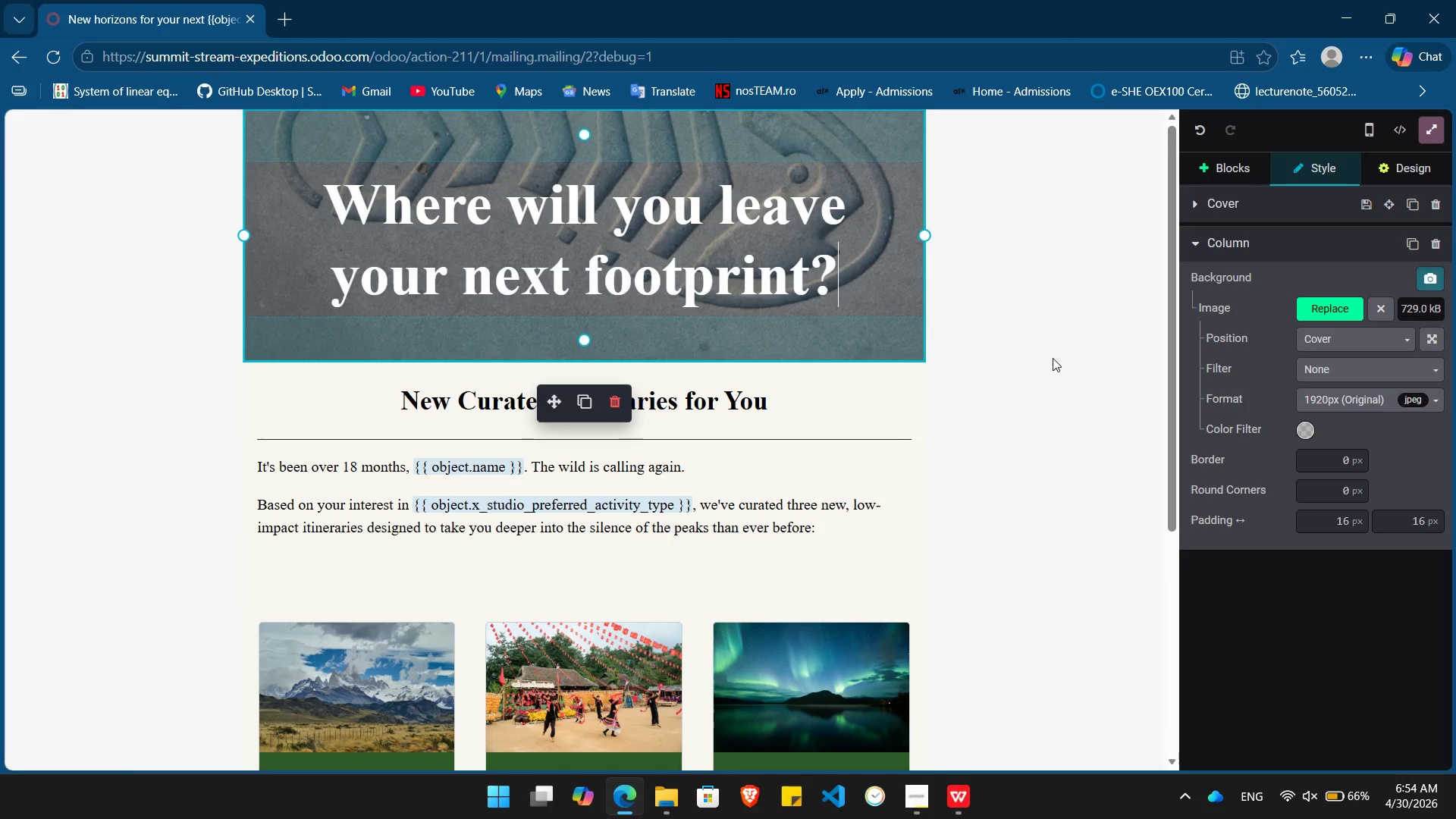 
wait(6.95)
 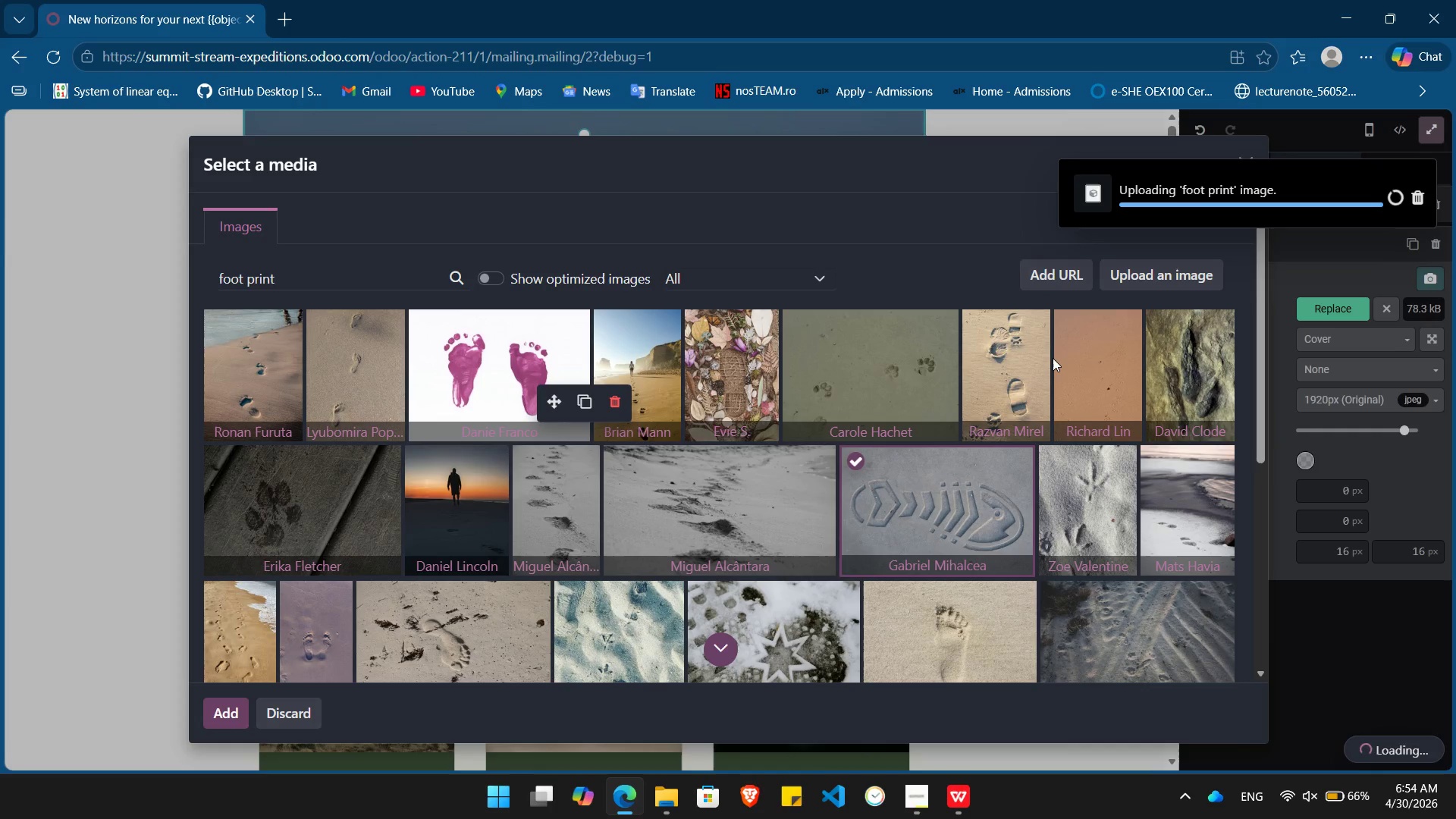 
left_click([1316, 304])
 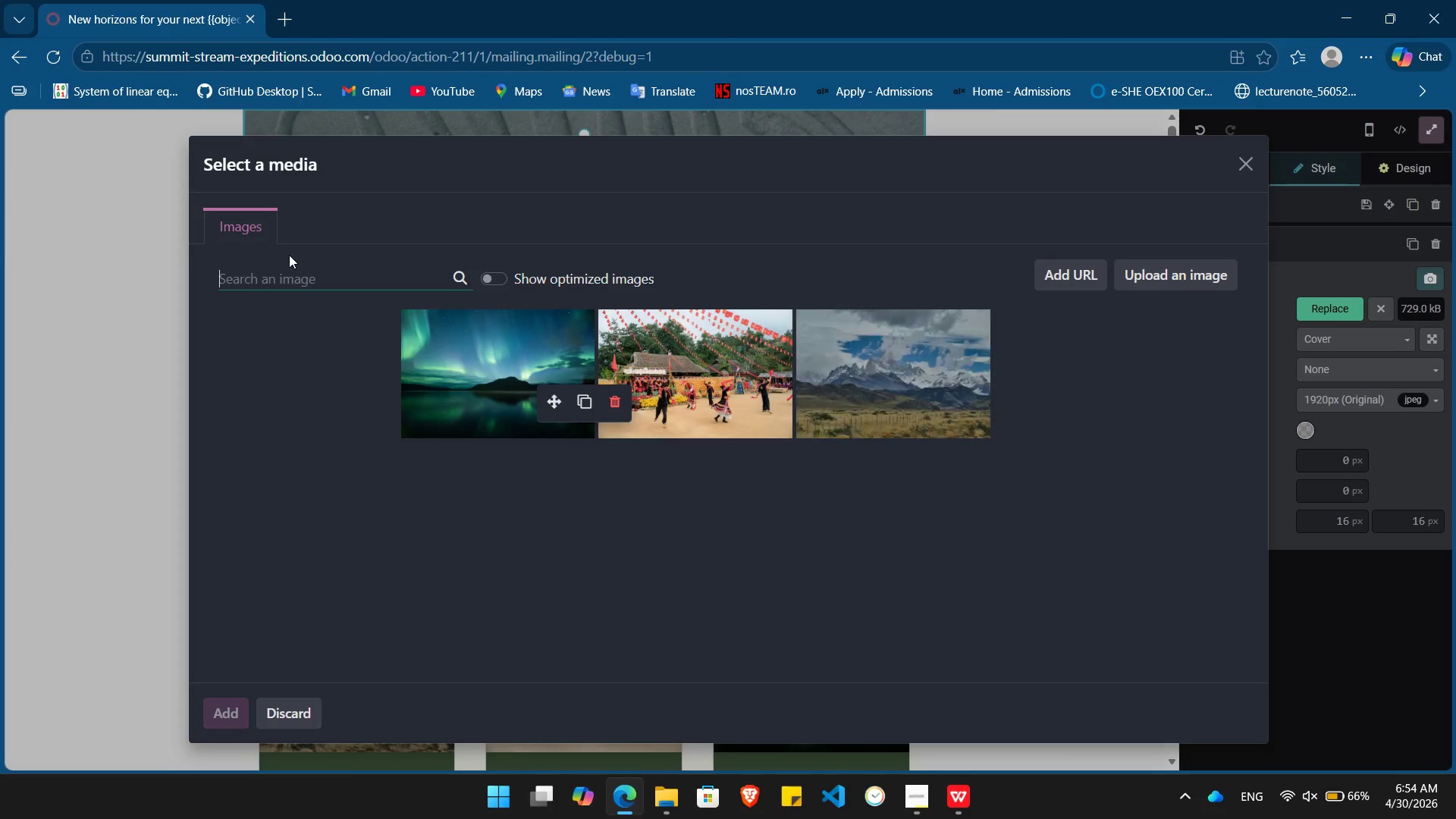 
type(footprint)
 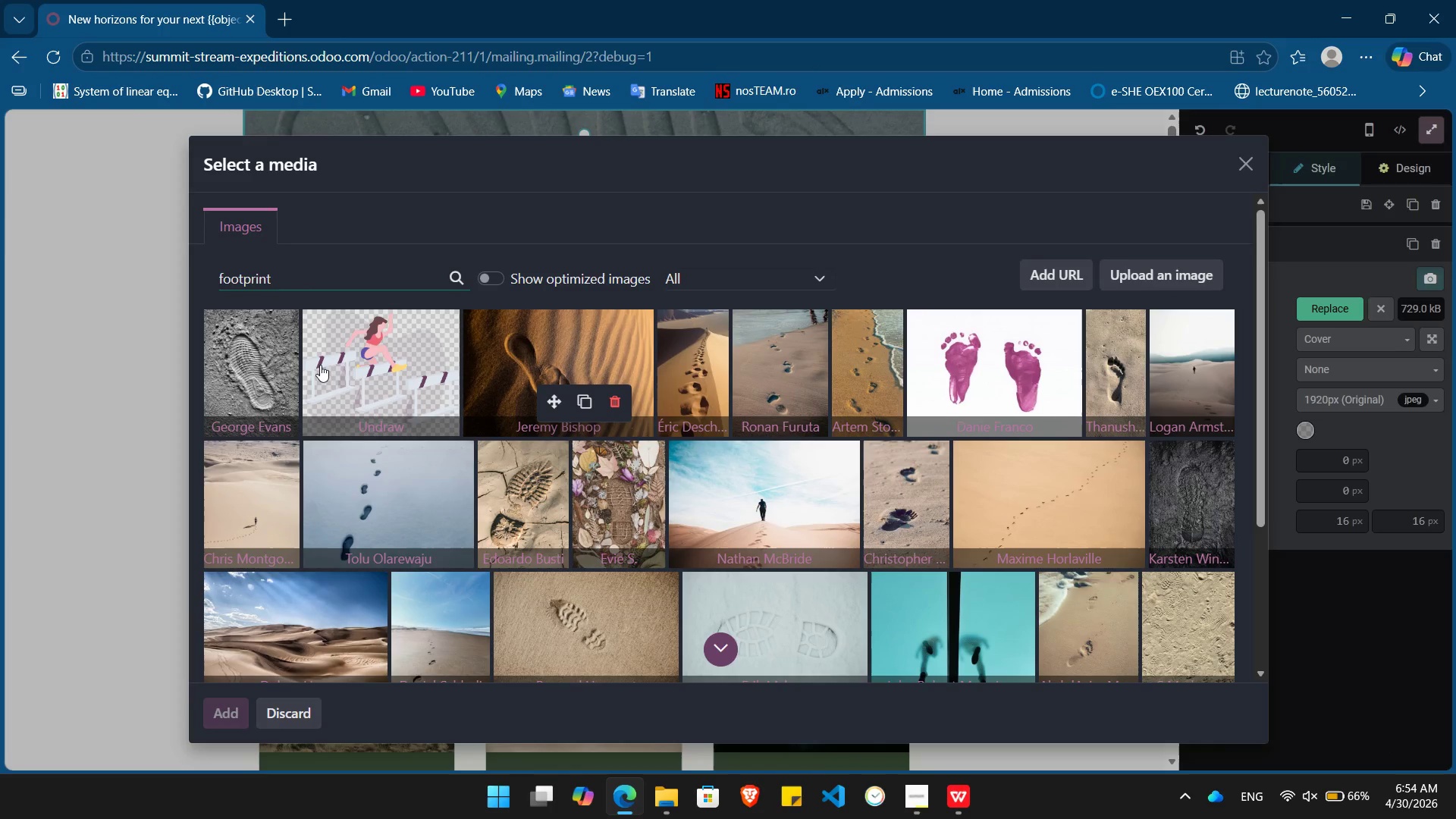 
wait(13.41)
 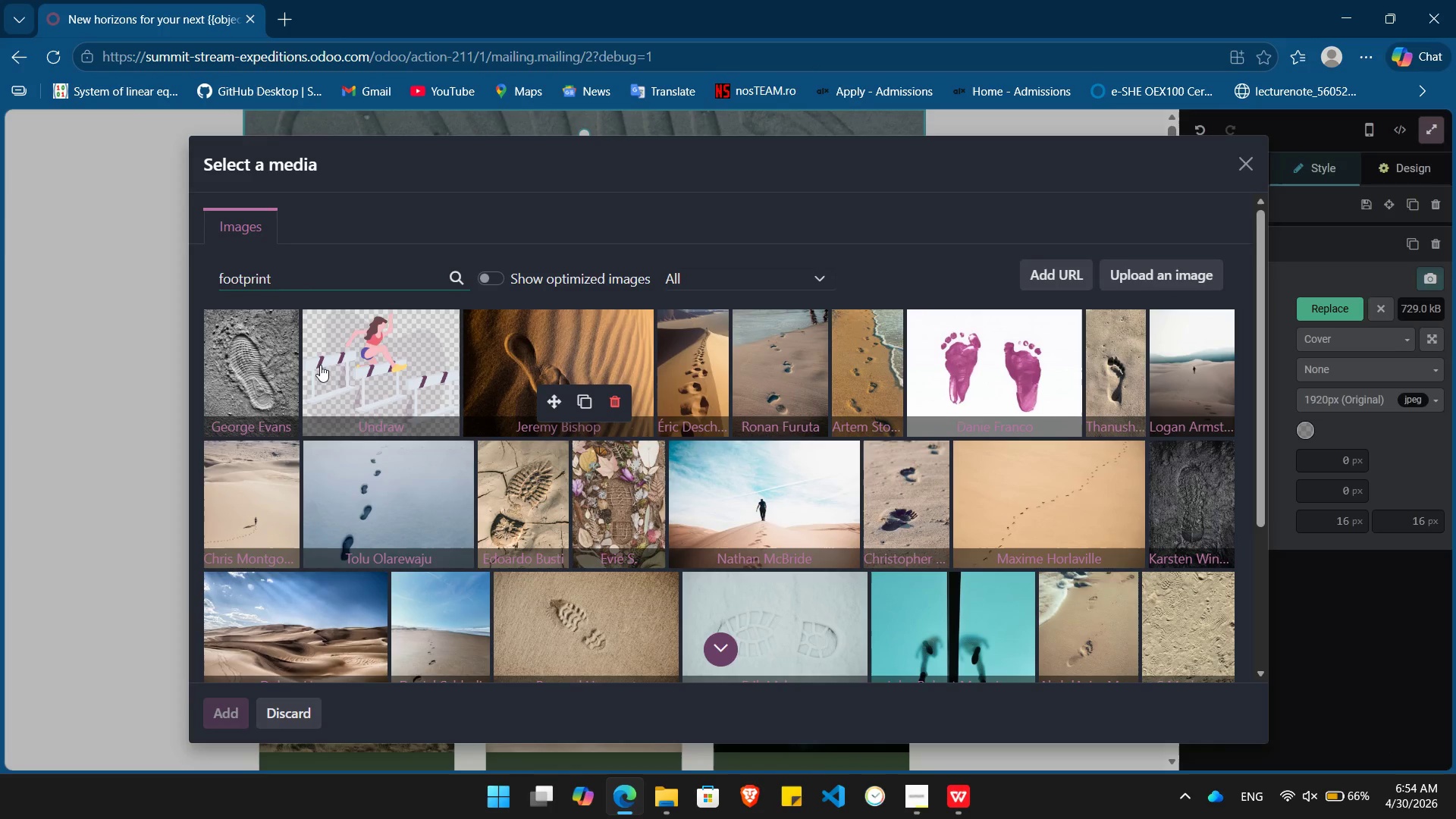 
scroll: coordinate [821, 479], scroll_direction: down, amount: 6.0
 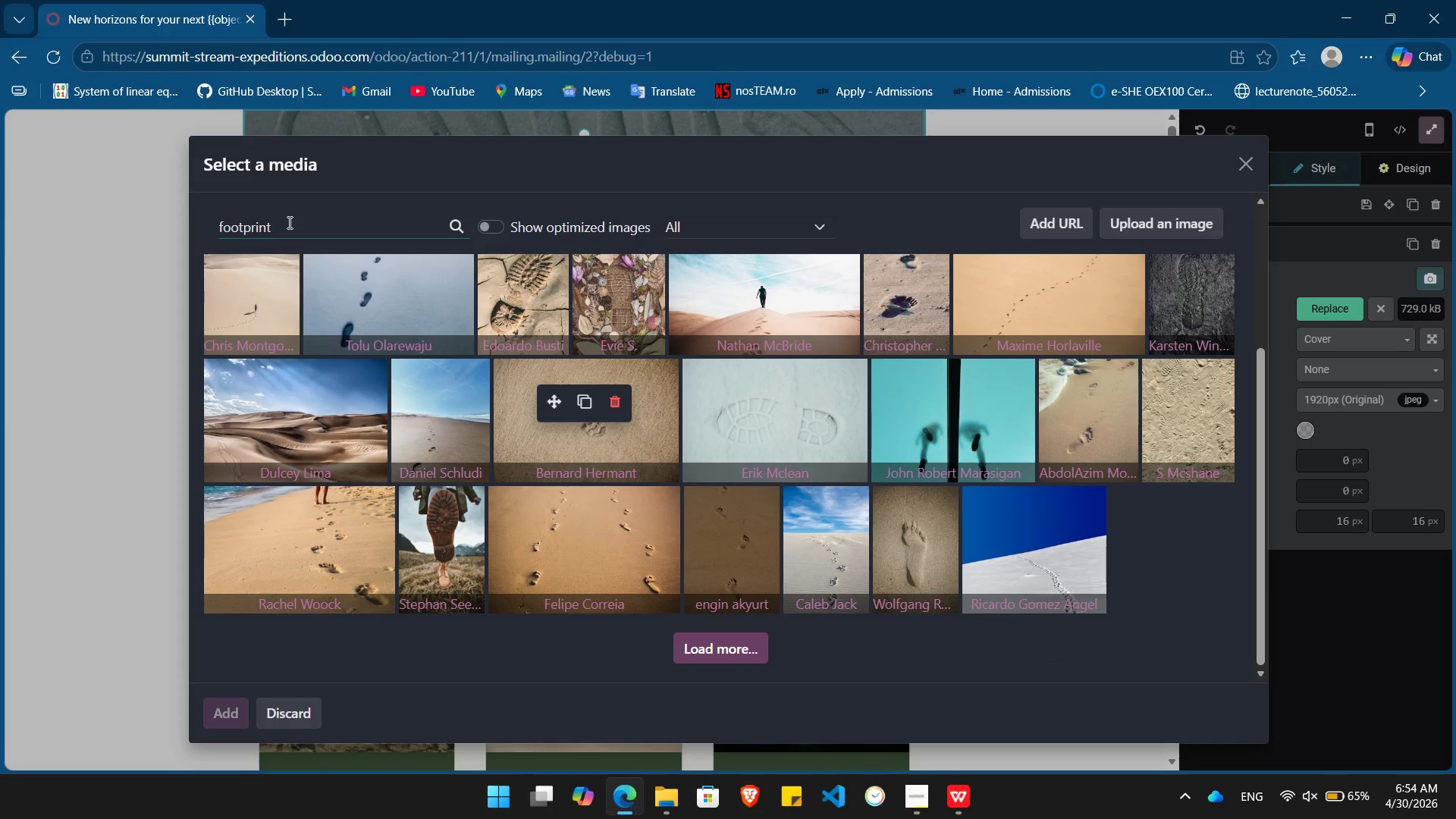 
type( on mountain)
 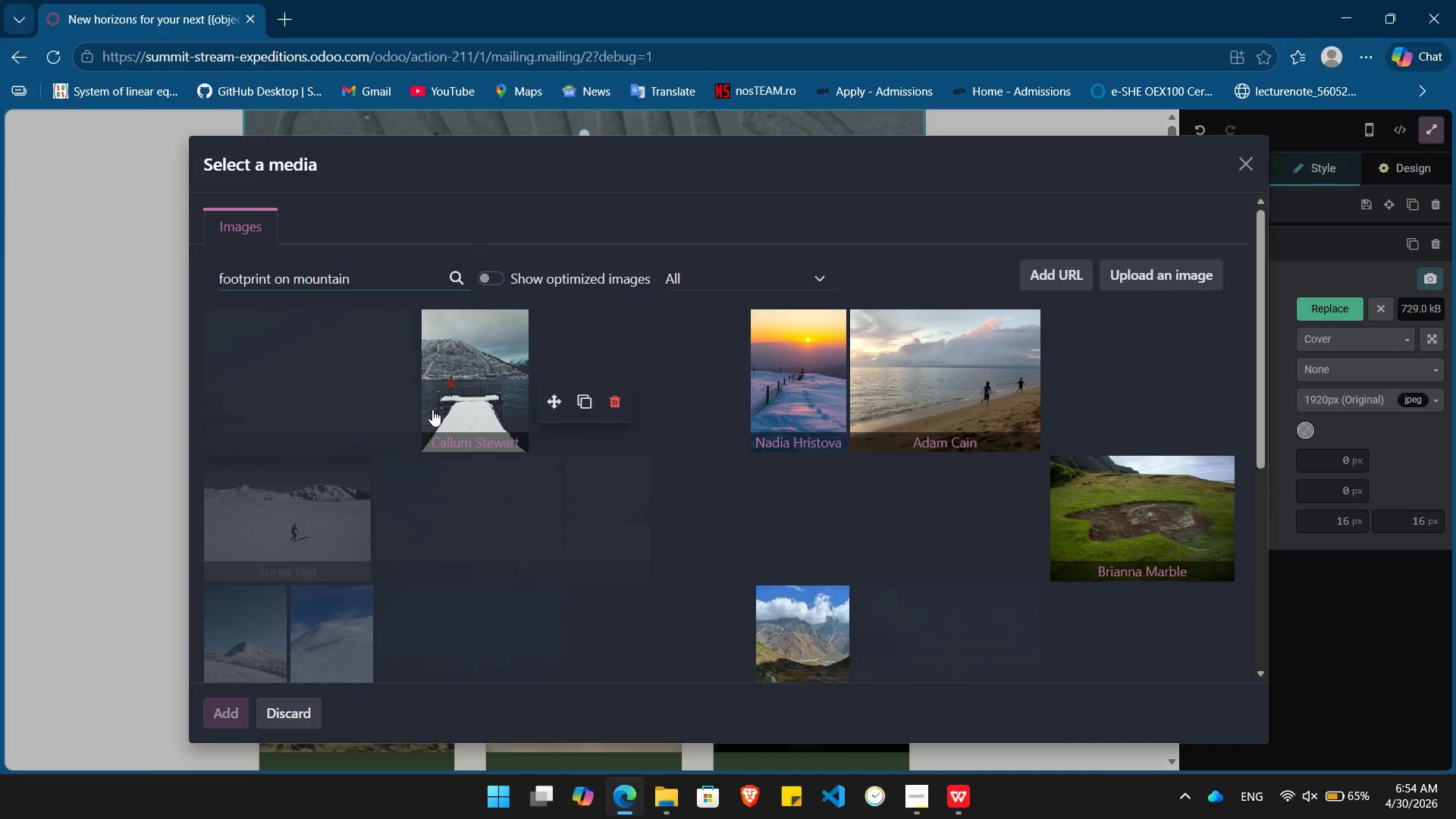 
wait(10.36)
 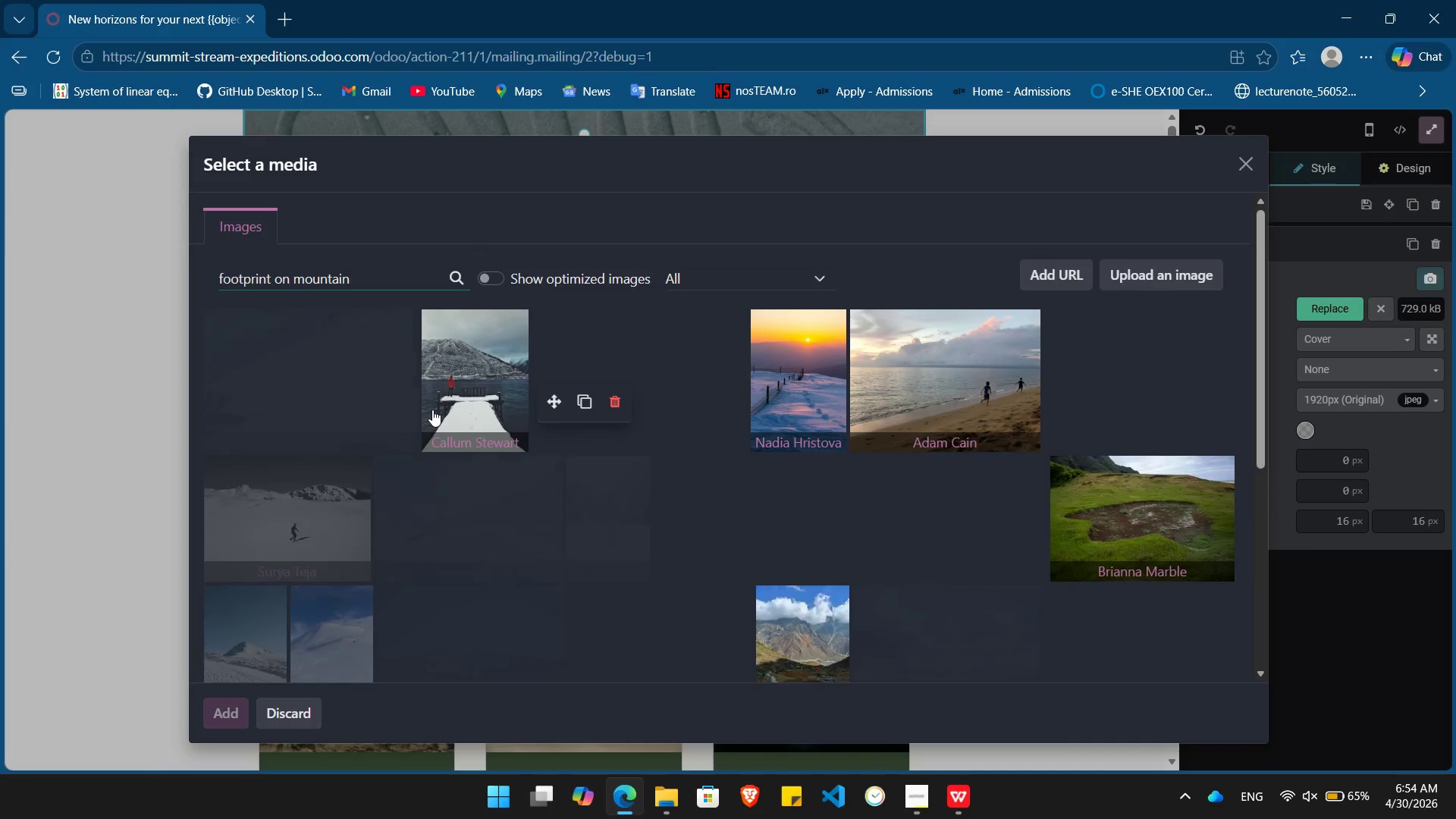 
scroll: coordinate [648, 469], scroll_direction: down, amount: 6.0
 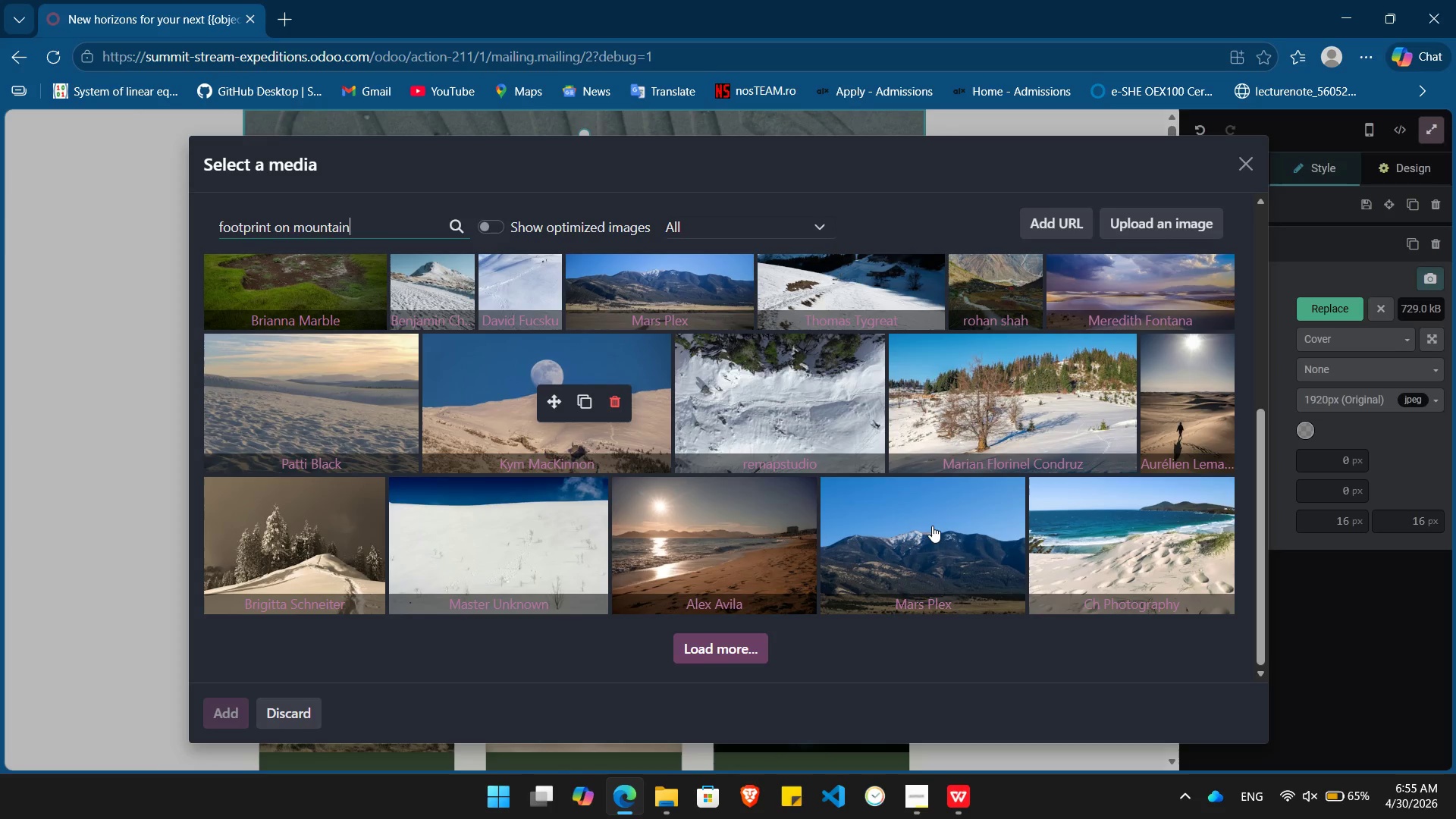 
scroll: coordinate [927, 515], scroll_direction: up, amount: 6.0
 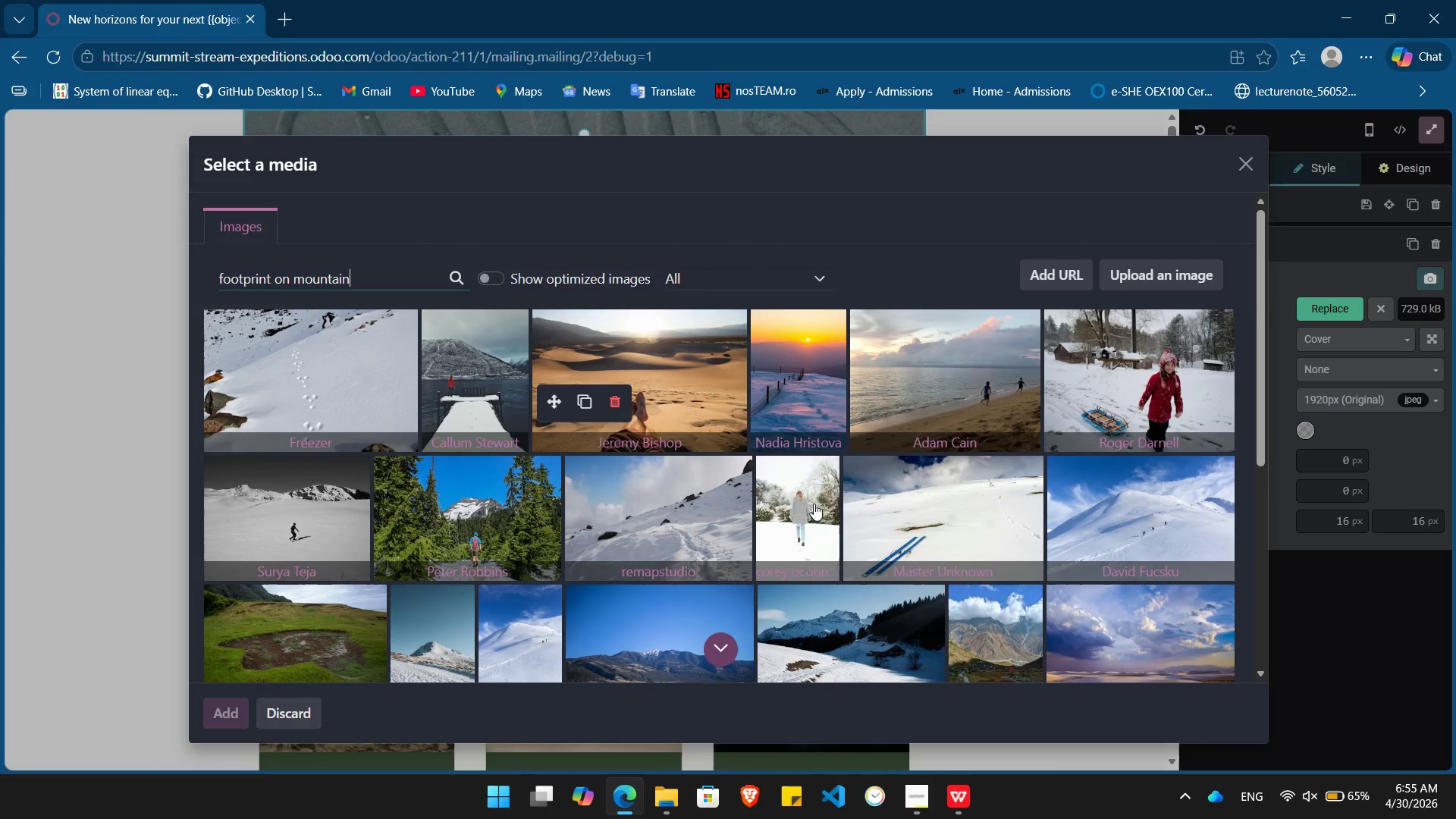 
left_click([1141, 523])
 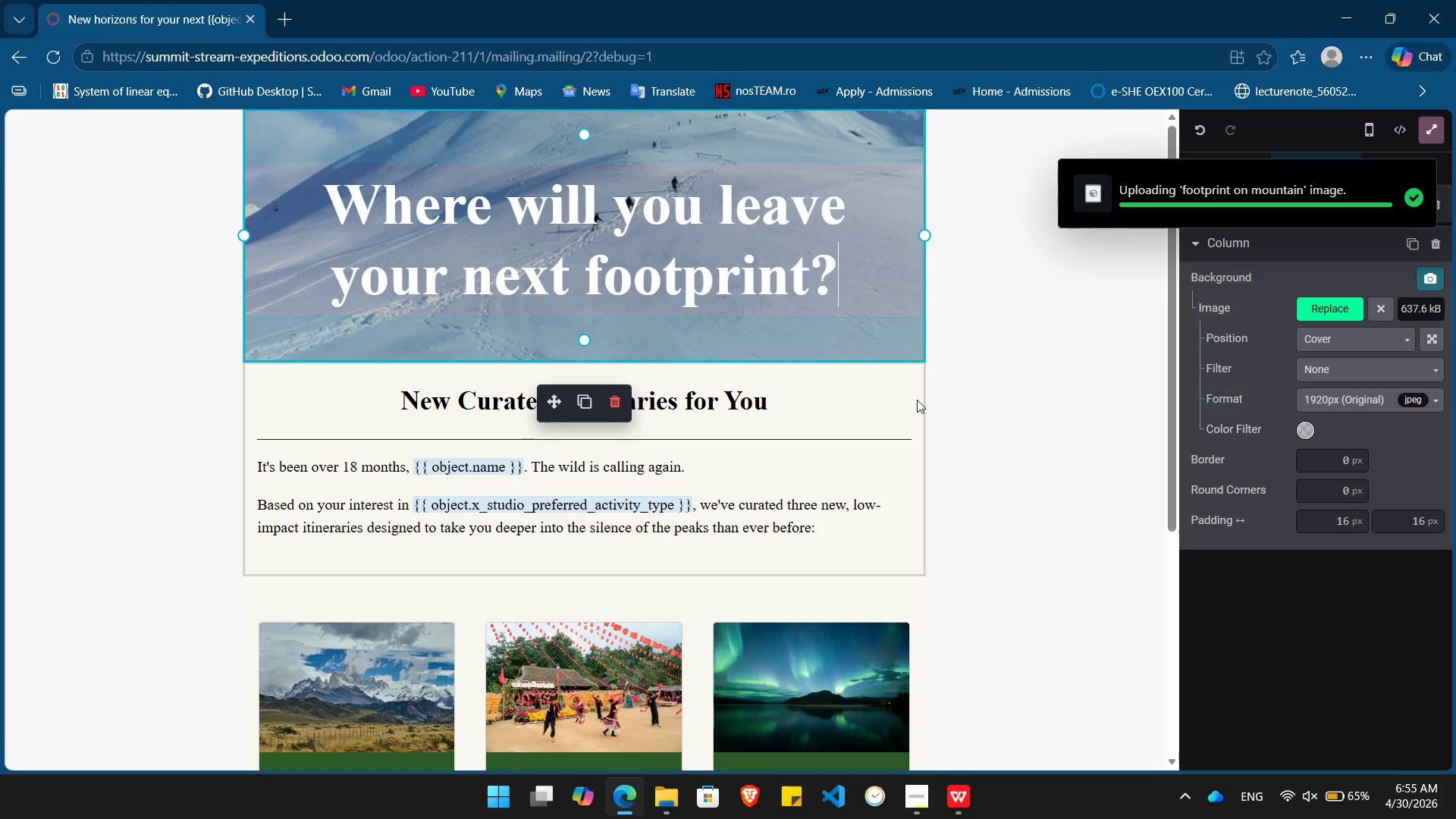 
wait(6.91)
 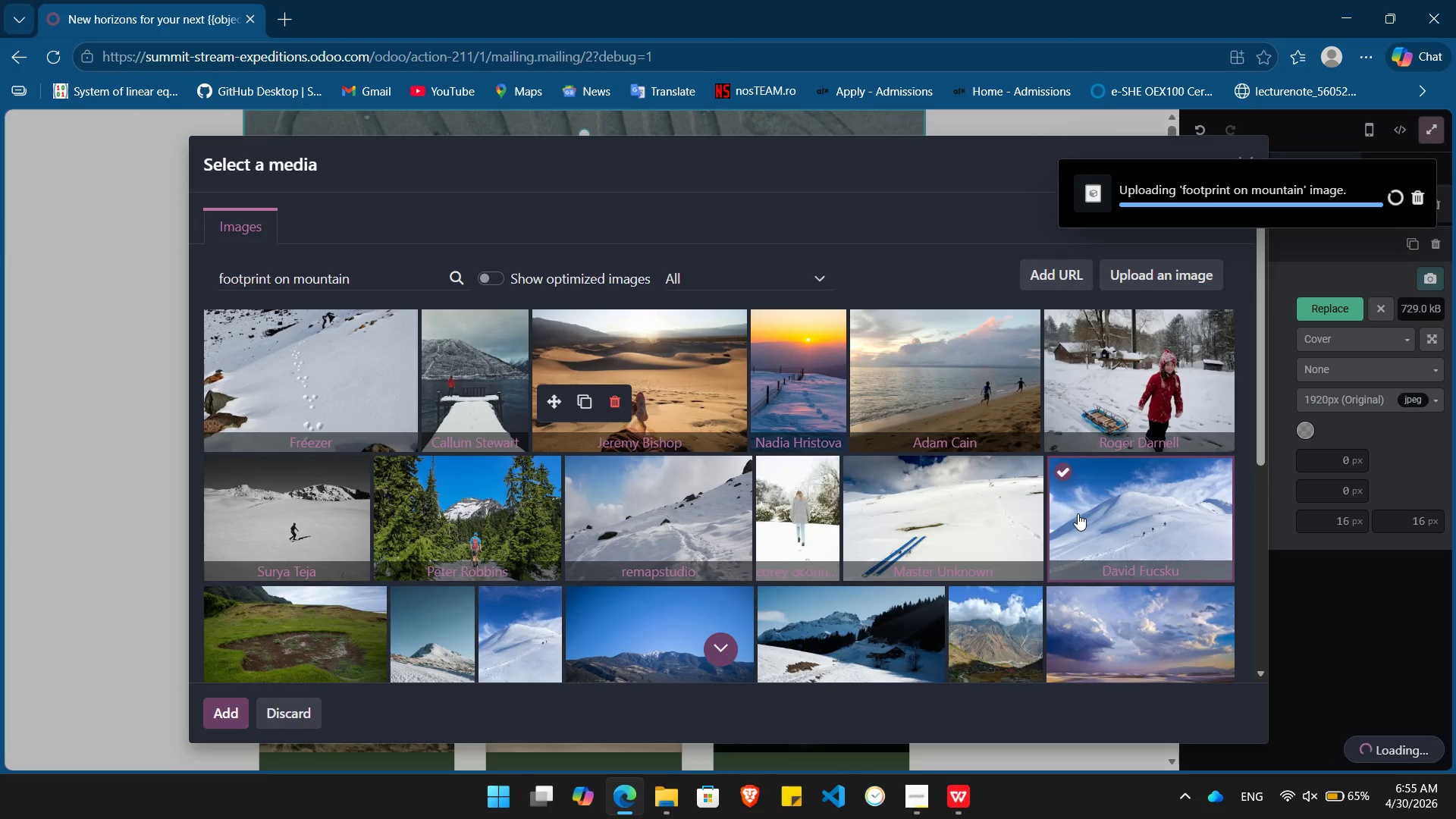 
left_click([985, 441])
 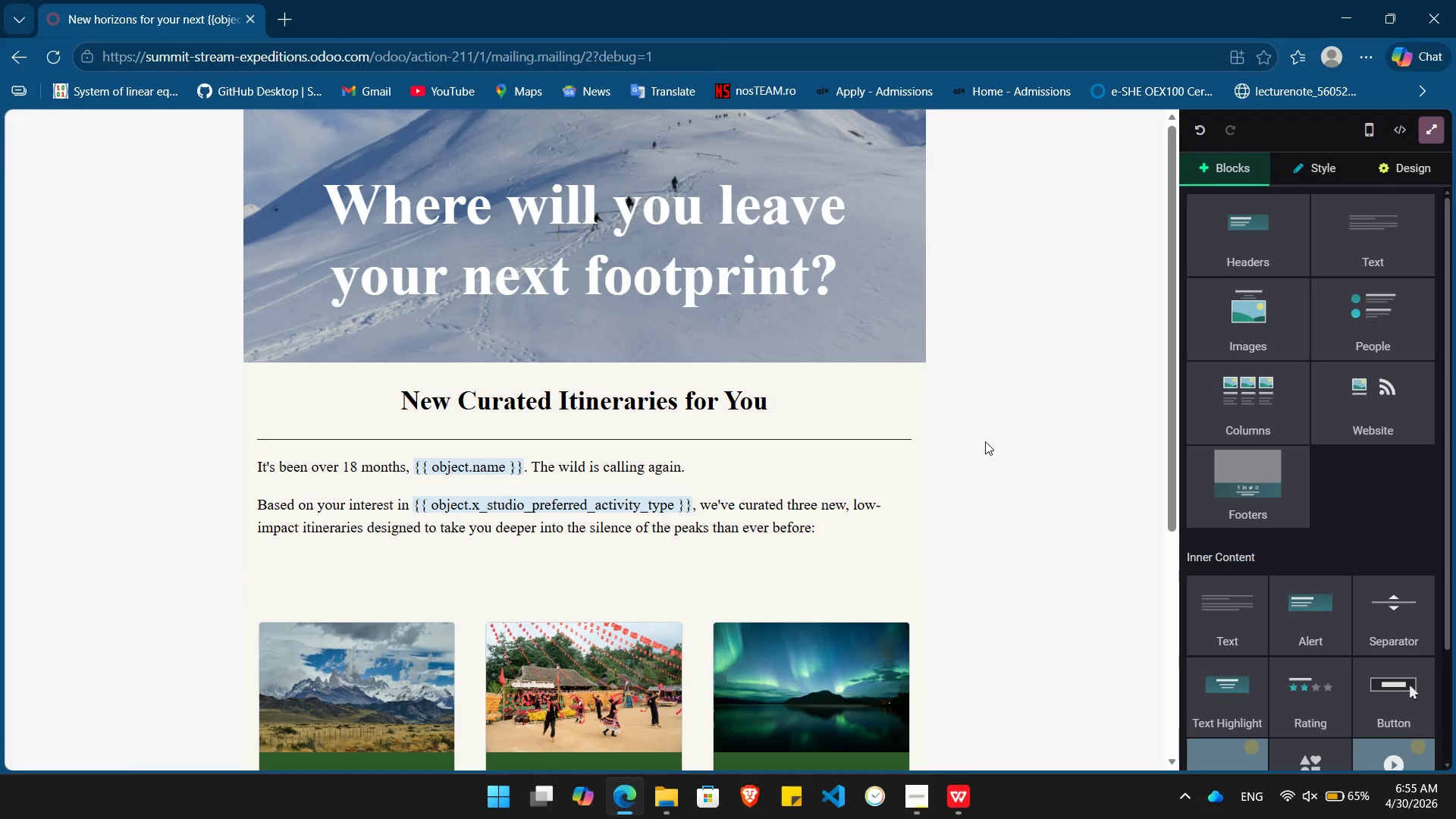 
scroll: coordinate [985, 441], scroll_direction: down, amount: 4.0
 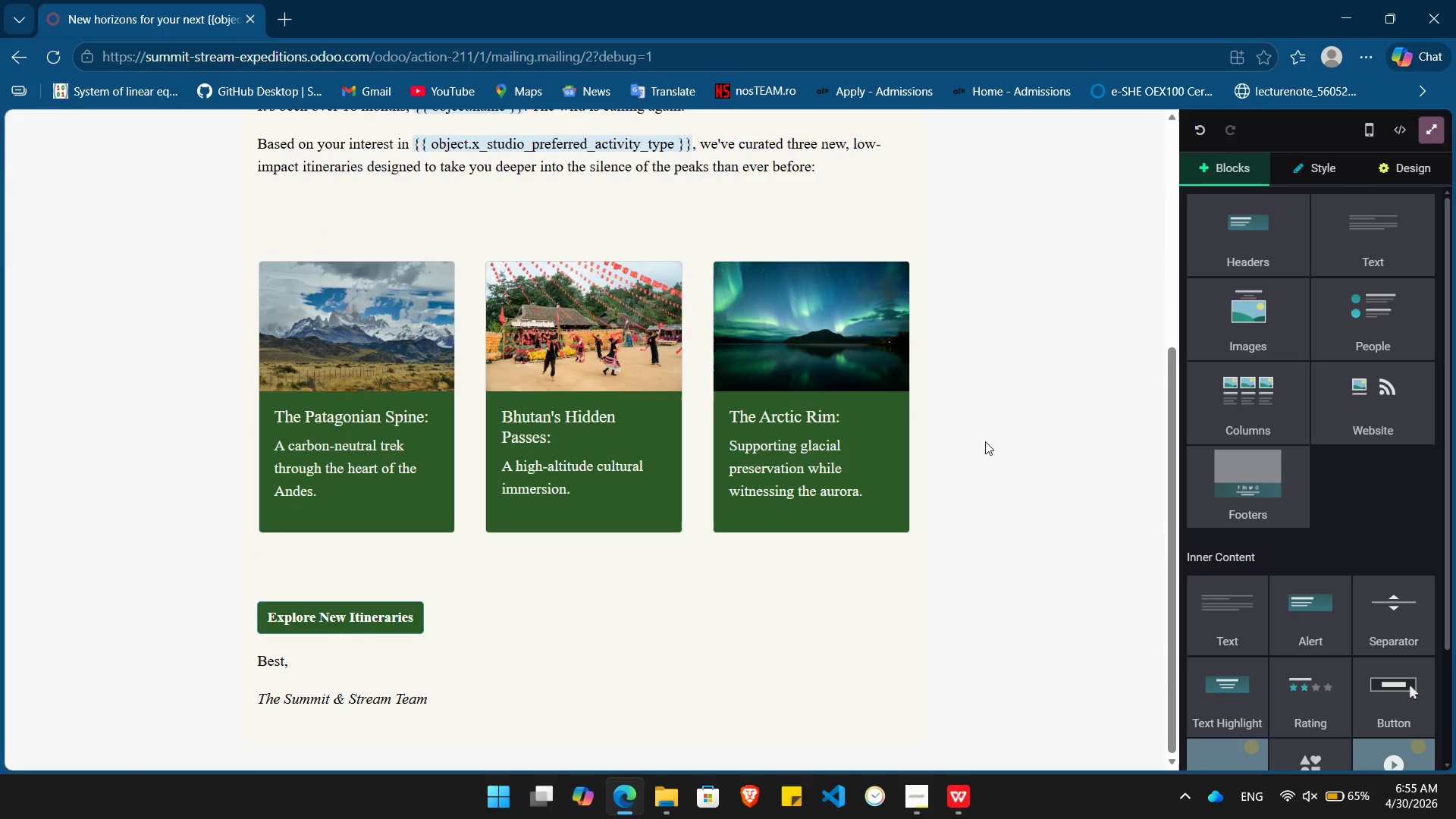 
scroll: coordinate [985, 441], scroll_direction: up, amount: 5.0
 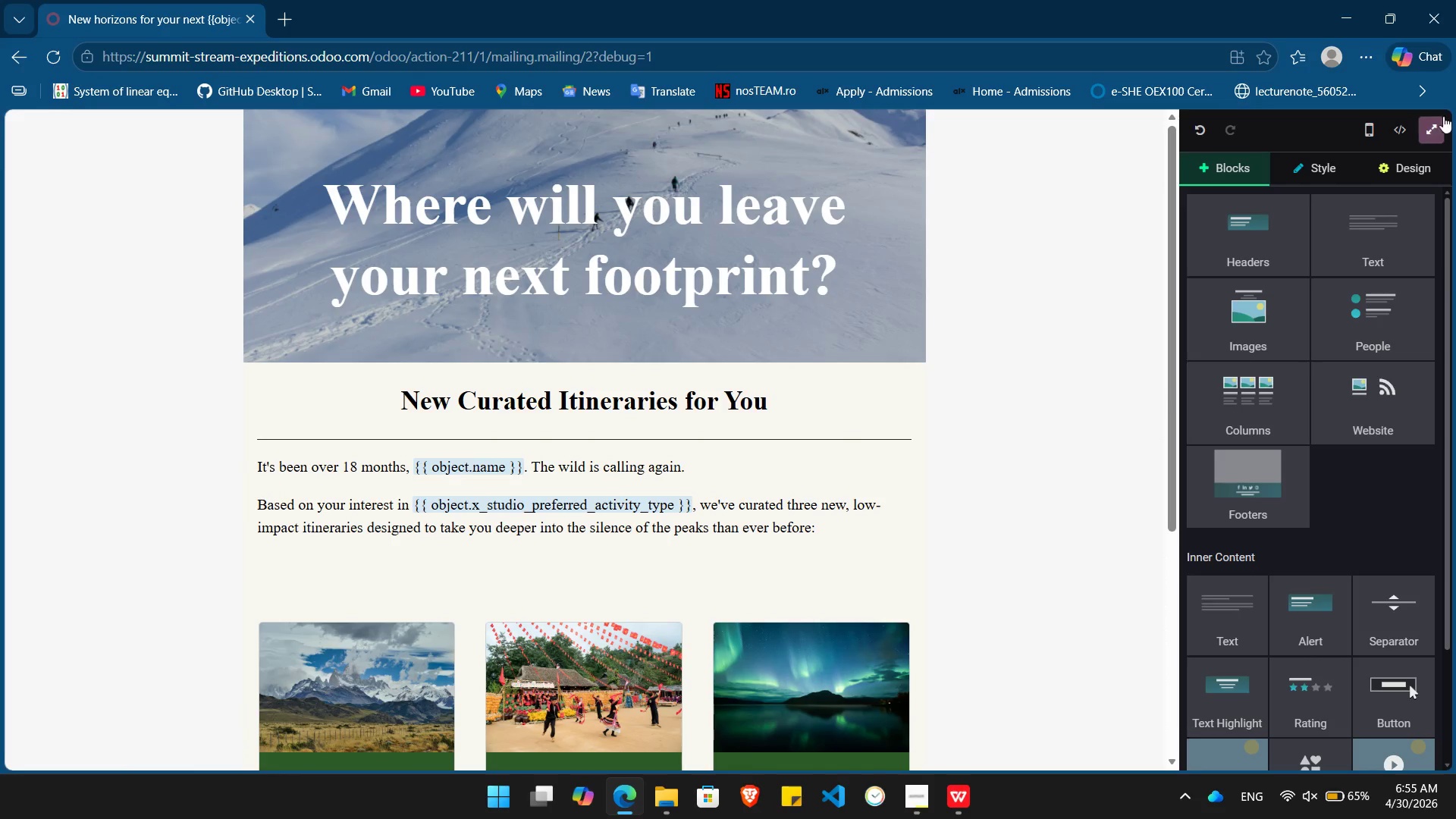 
left_click([1434, 136])
 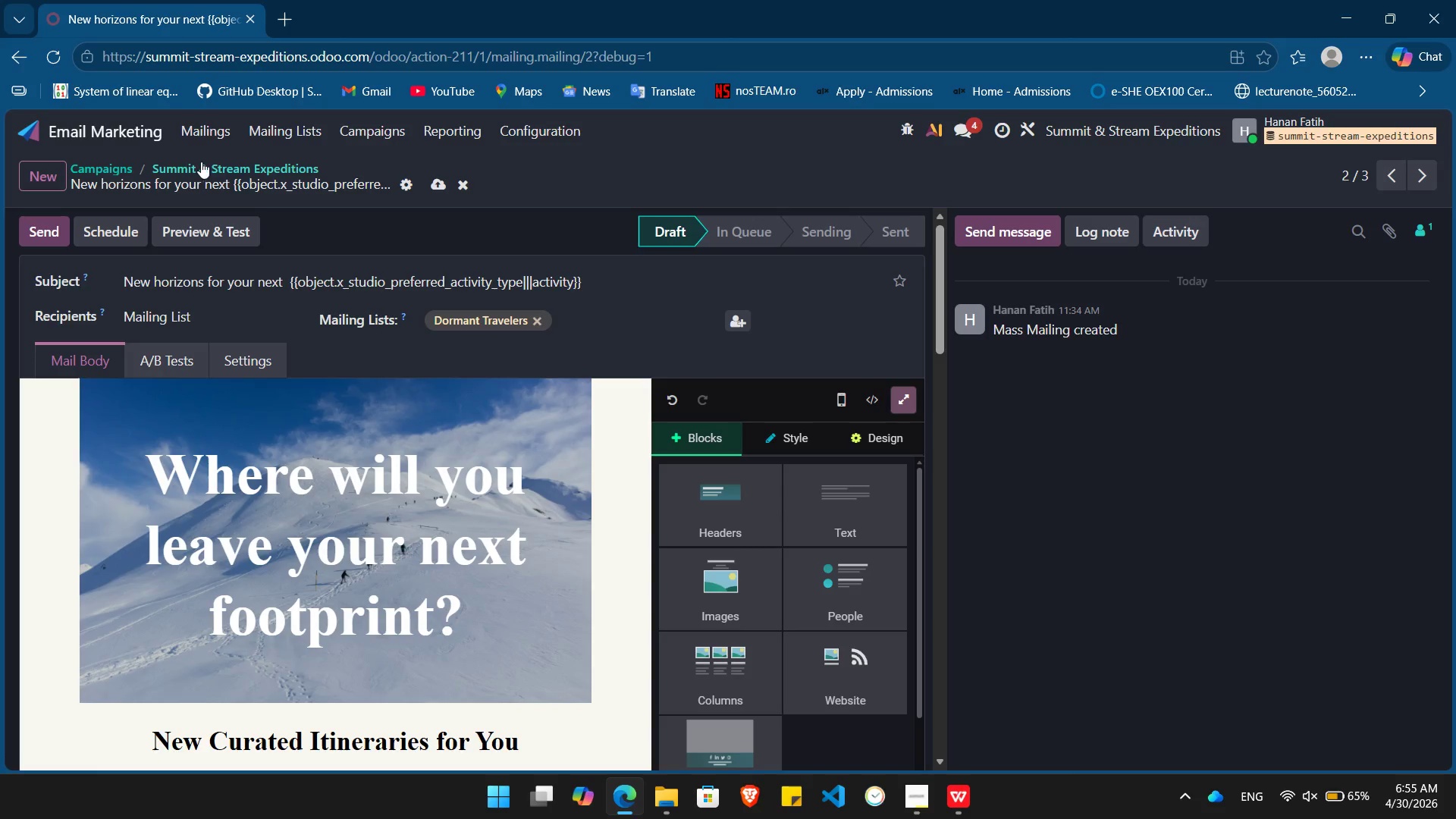 
left_click([208, 162])
 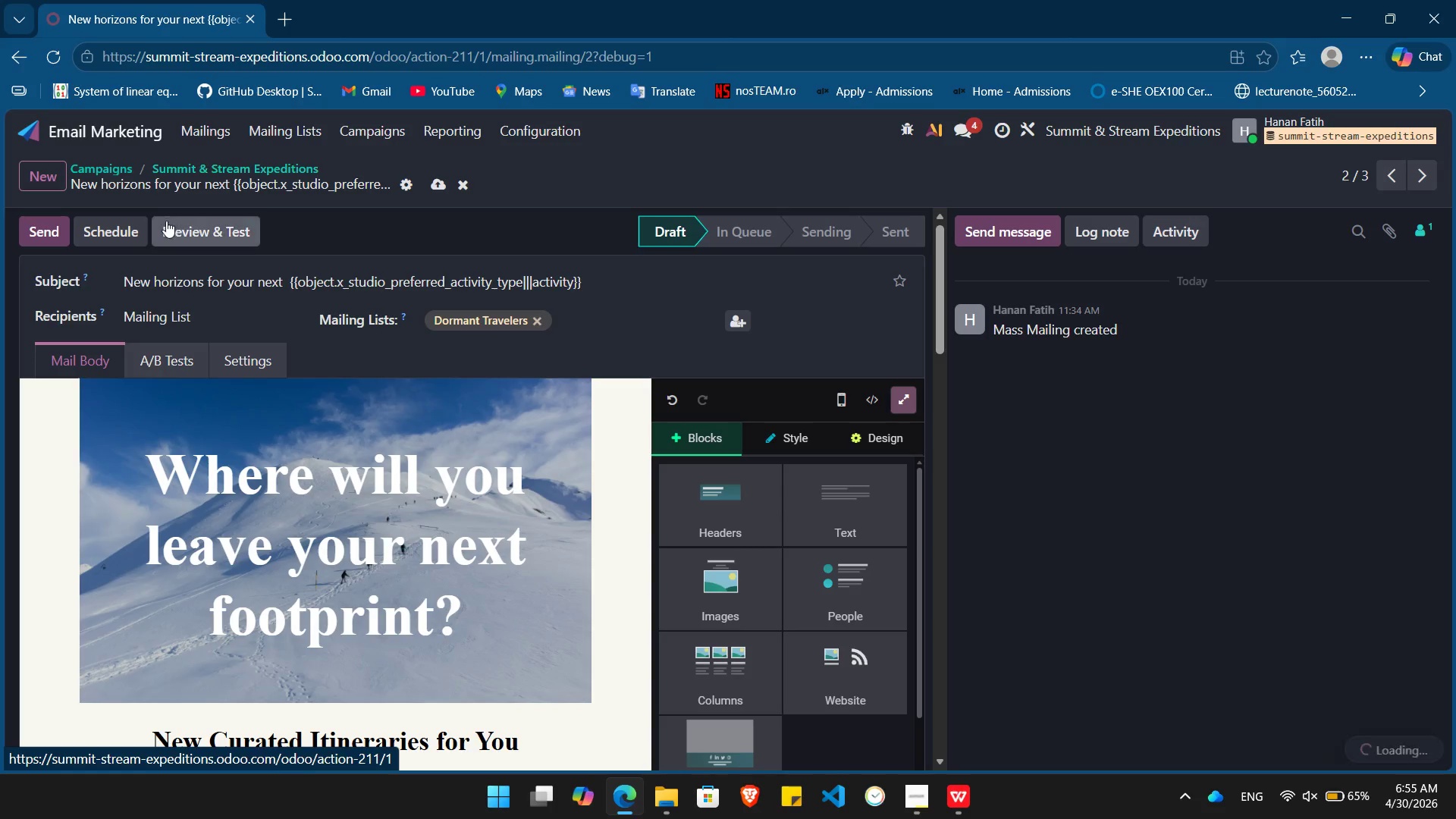 
mouse_move([185, 208])
 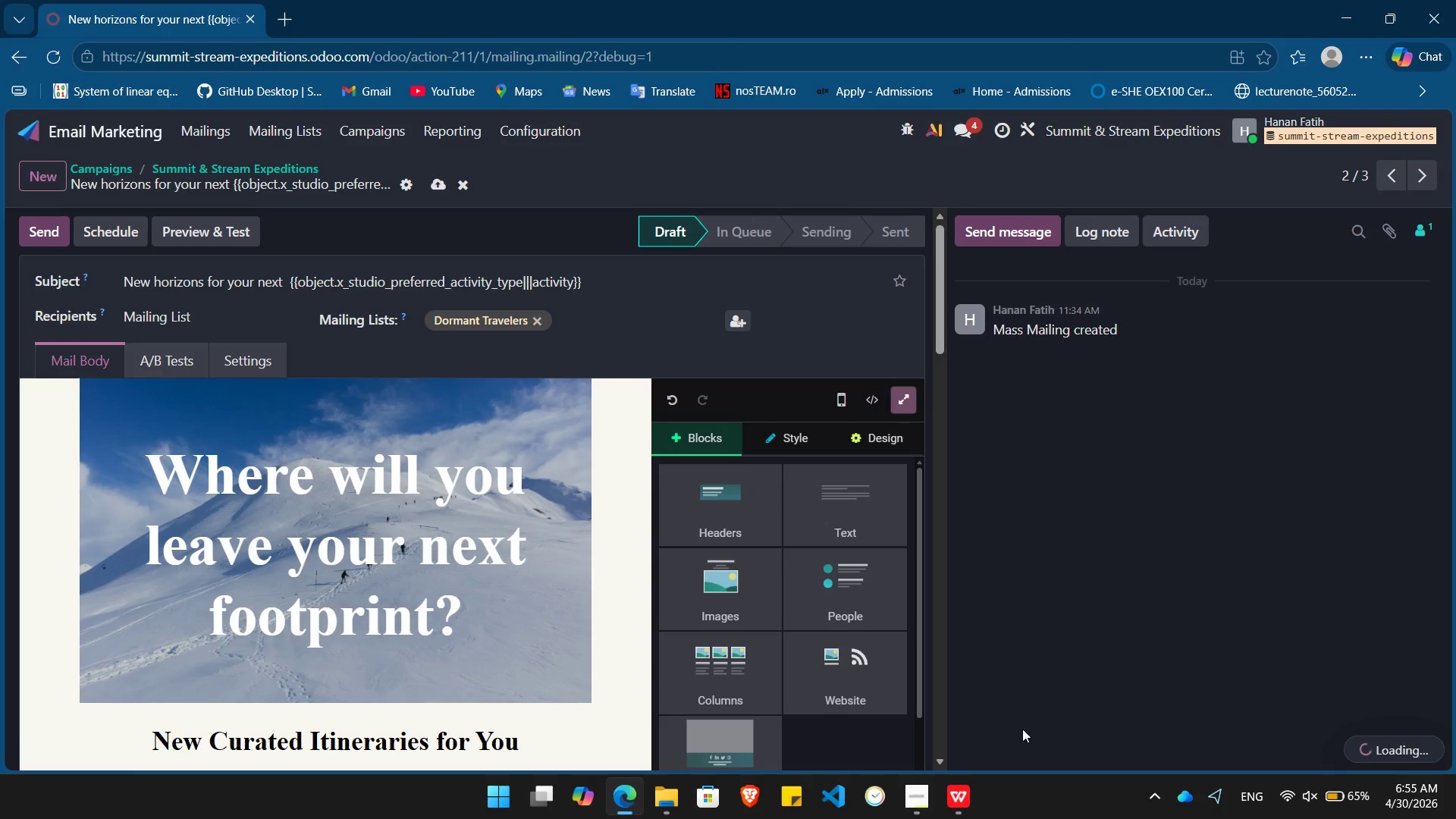 
left_click([913, 791])